 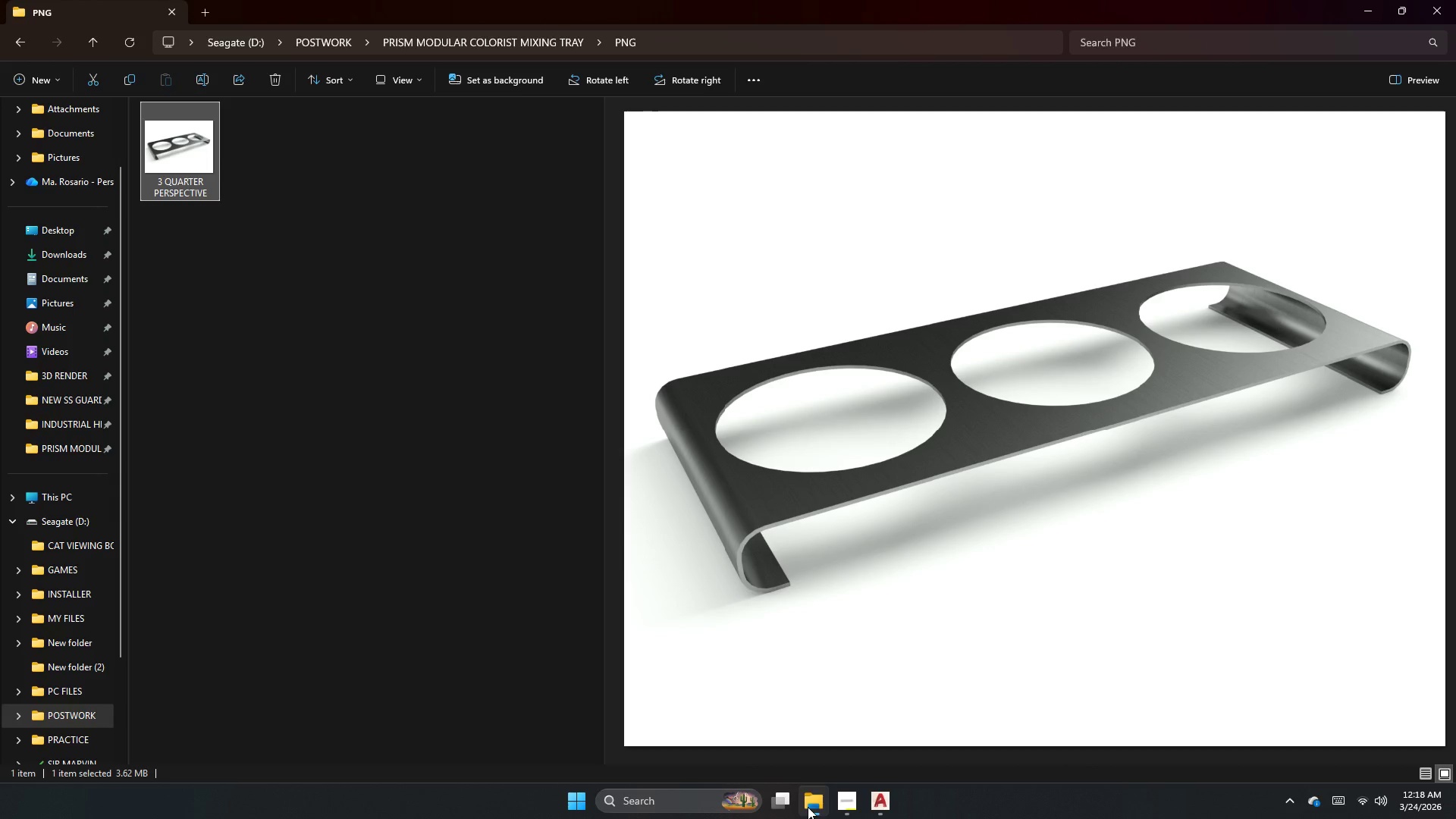 
left_click([808, 807])
 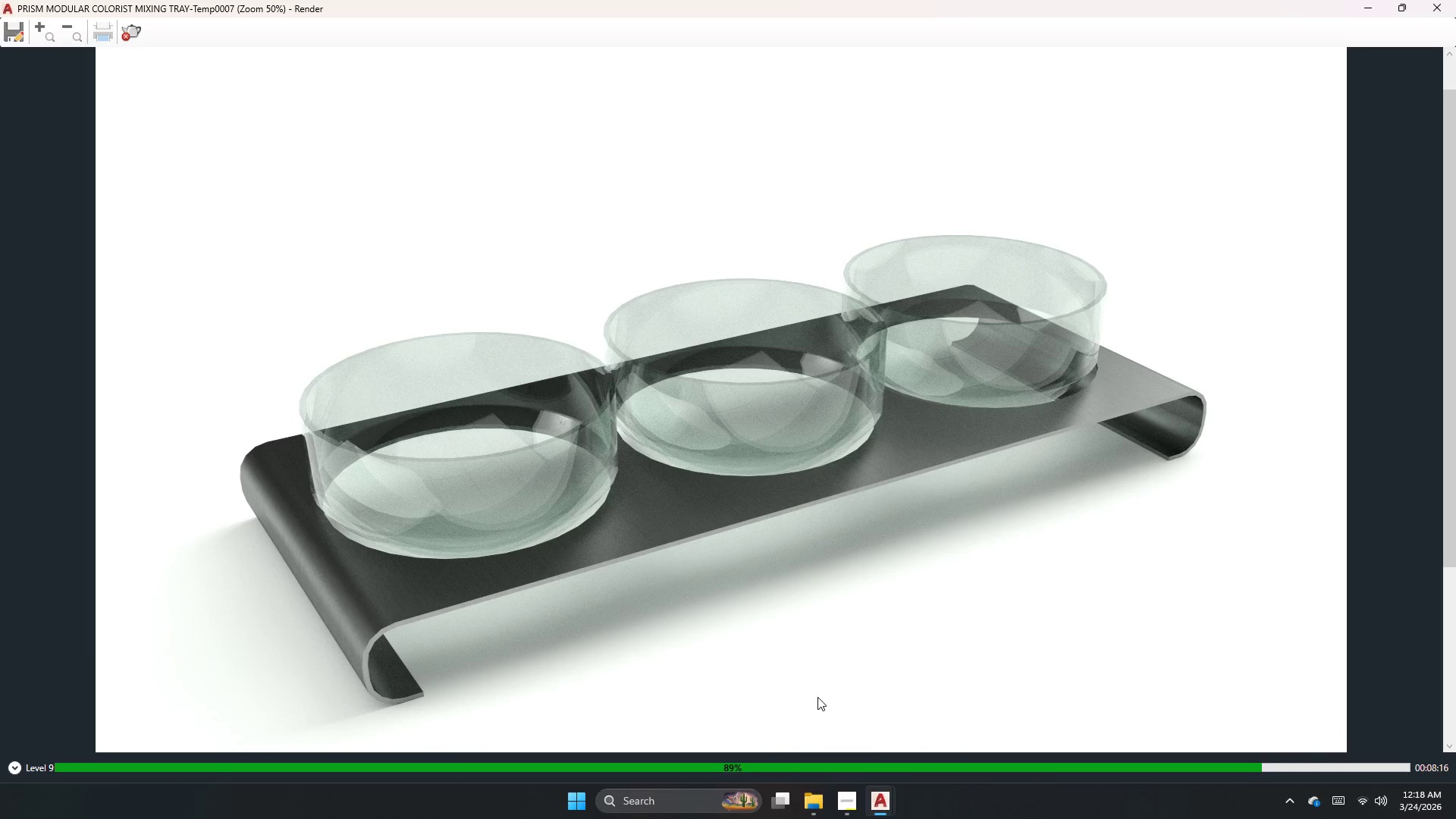 
wait(11.95)
 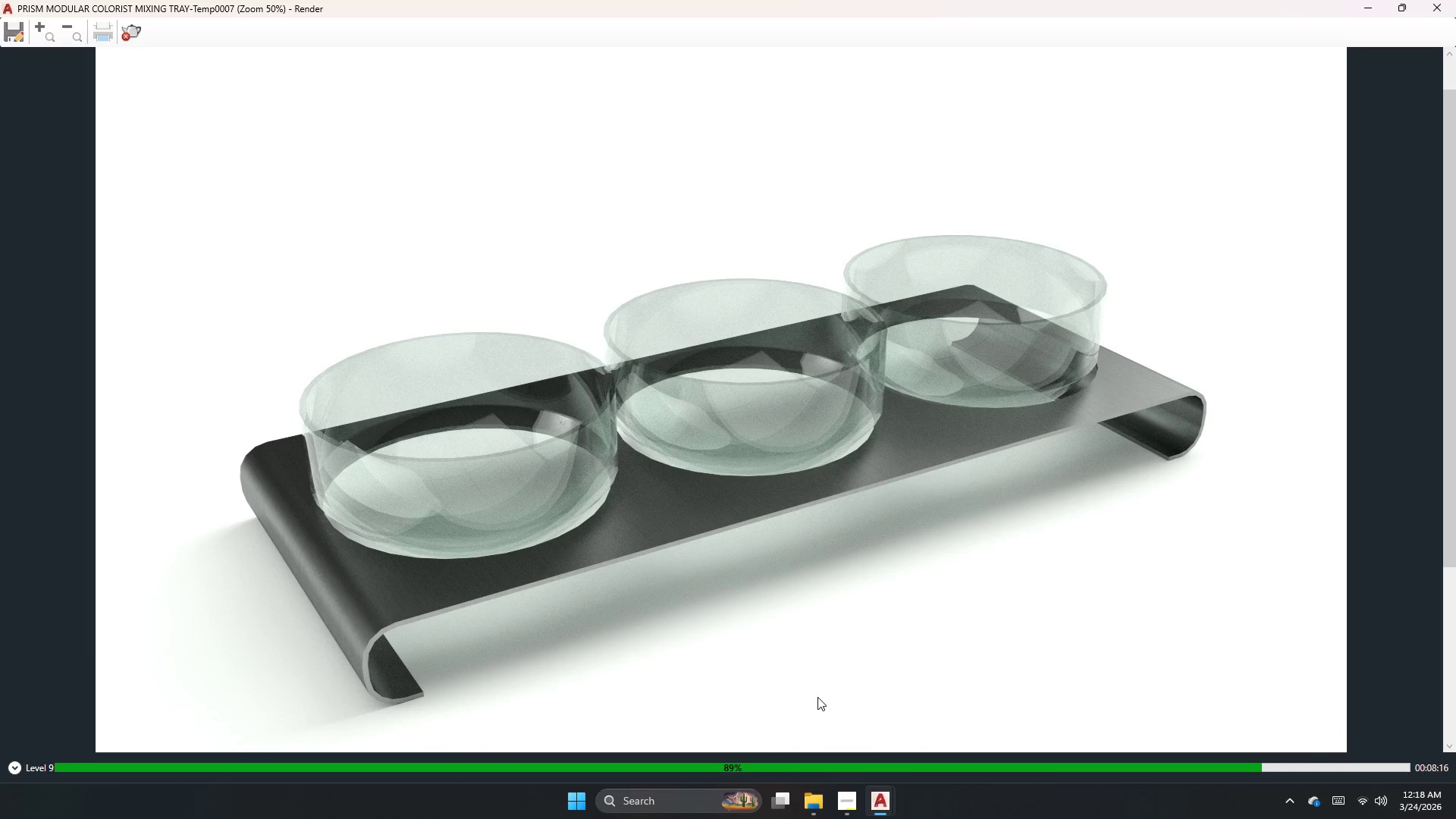 
scroll: coordinate [872, 471], scroll_direction: down, amount: 2.0
 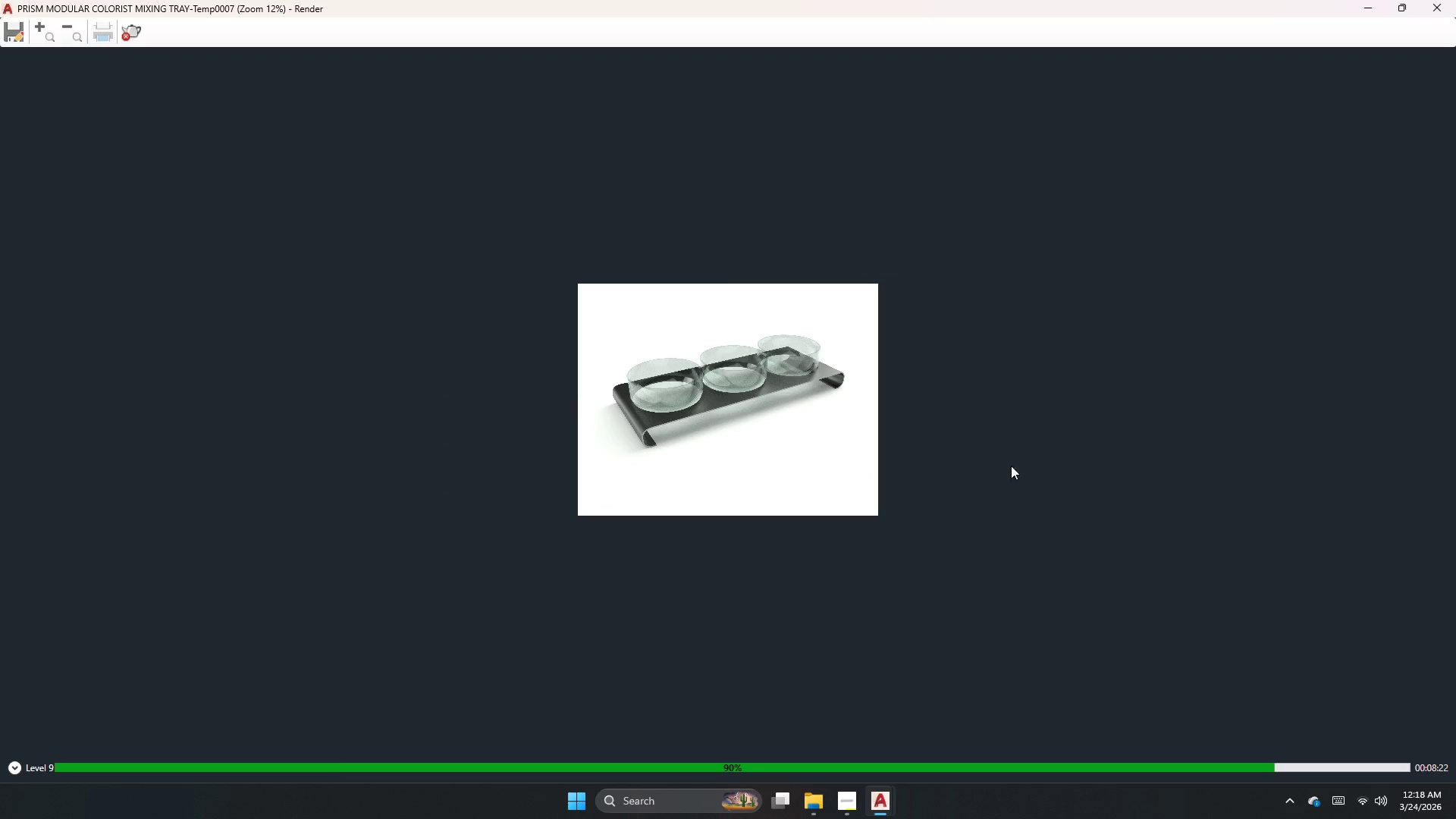 
left_click_drag(start_coordinate=[828, 446], to_coordinate=[742, 612])
 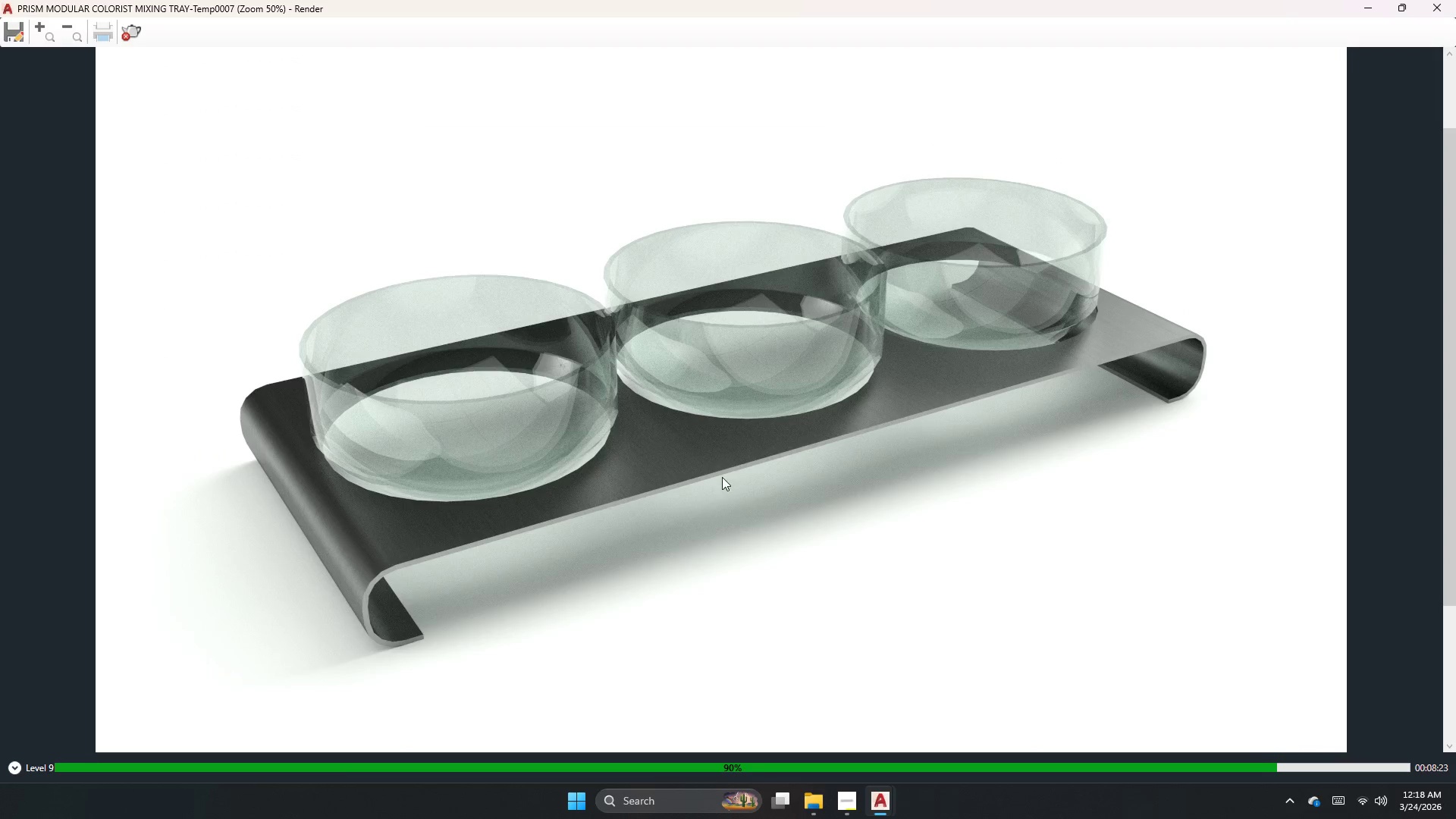 
scroll: coordinate [921, 426], scroll_direction: up, amount: 2.0
 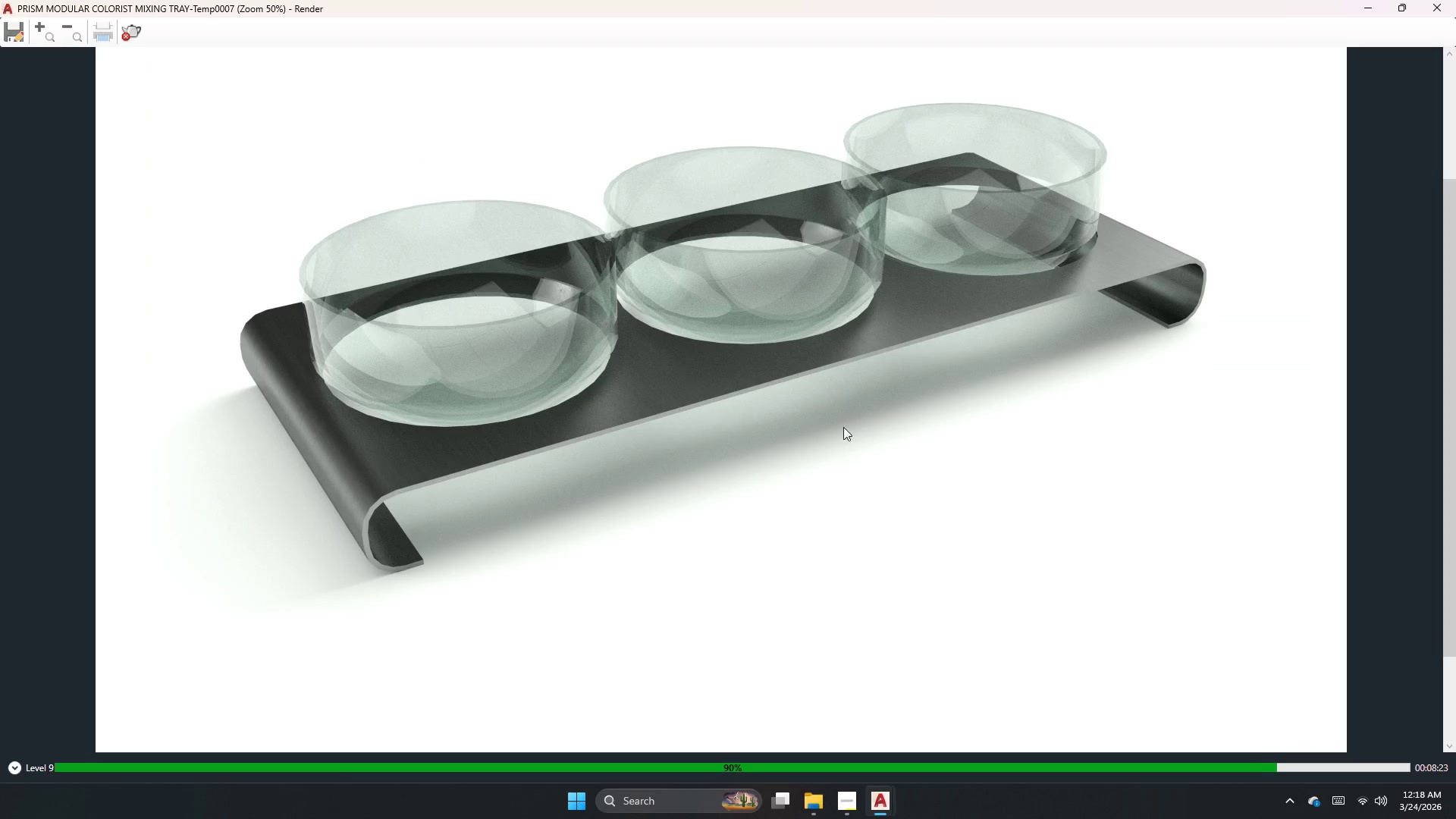 
scroll: coordinate [722, 477], scroll_direction: down, amount: 1.0
 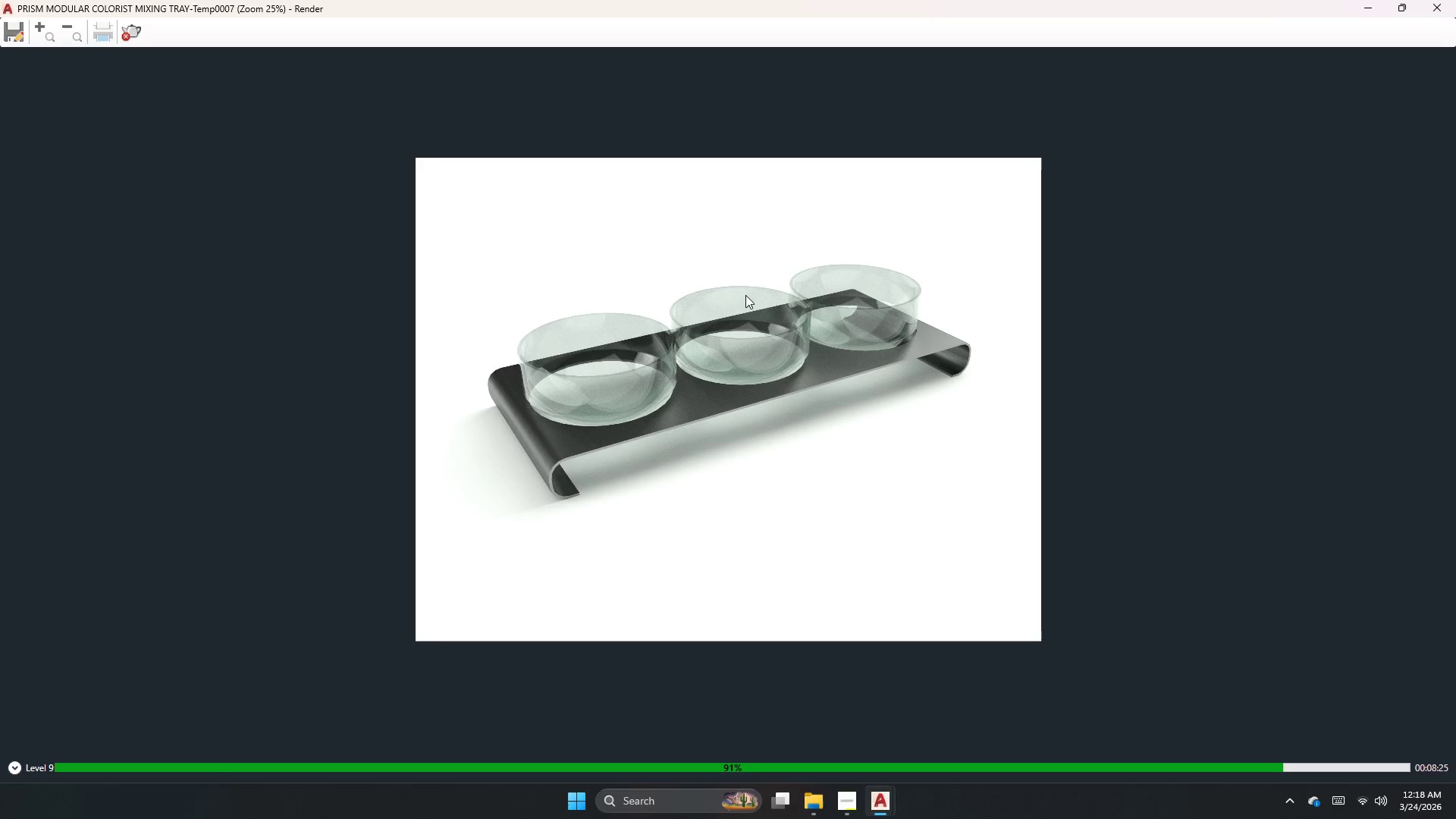 
scroll: coordinate [745, 295], scroll_direction: up, amount: 1.0
 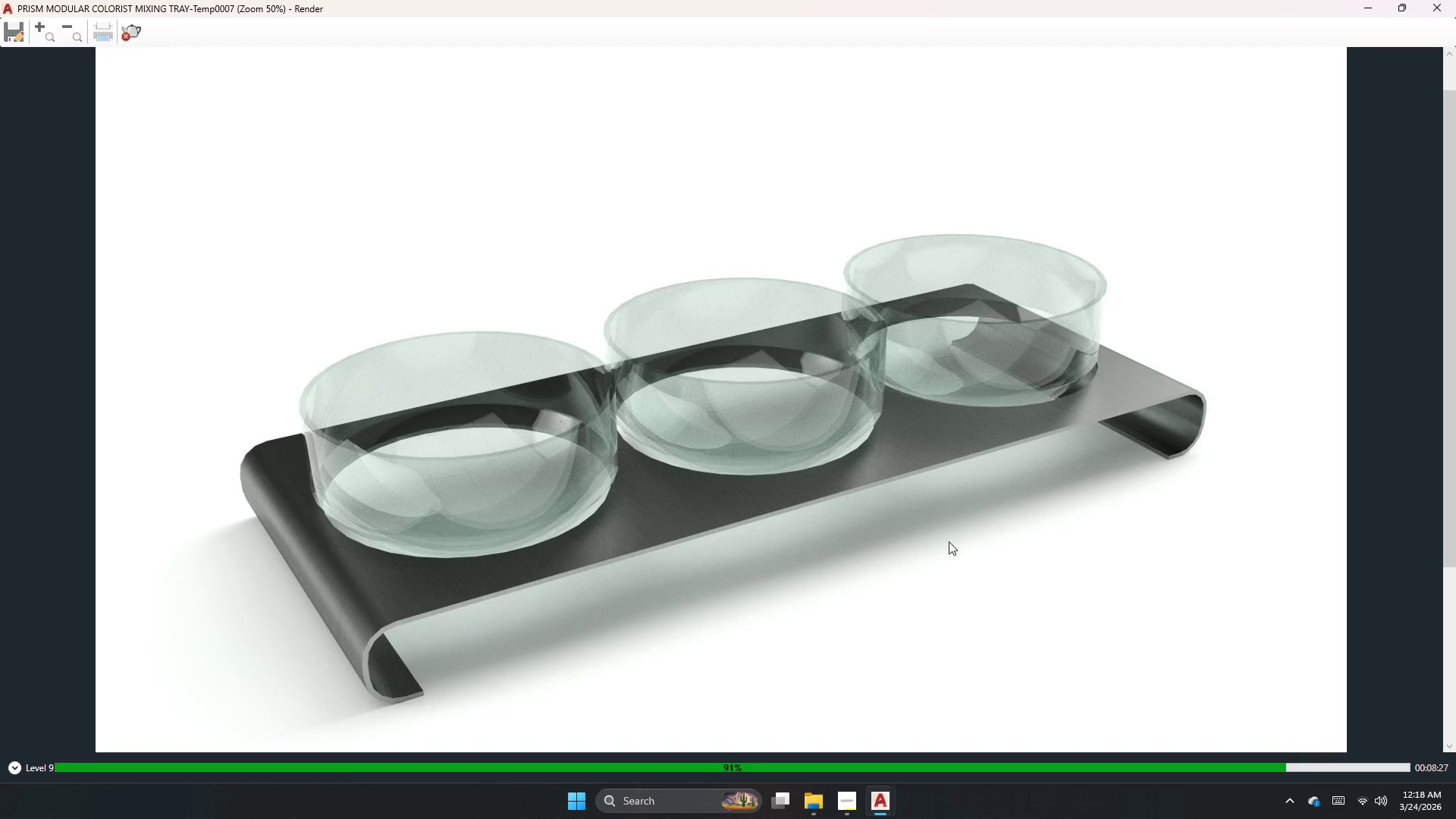 
left_click_drag(start_coordinate=[858, 578], to_coordinate=[766, 553])
 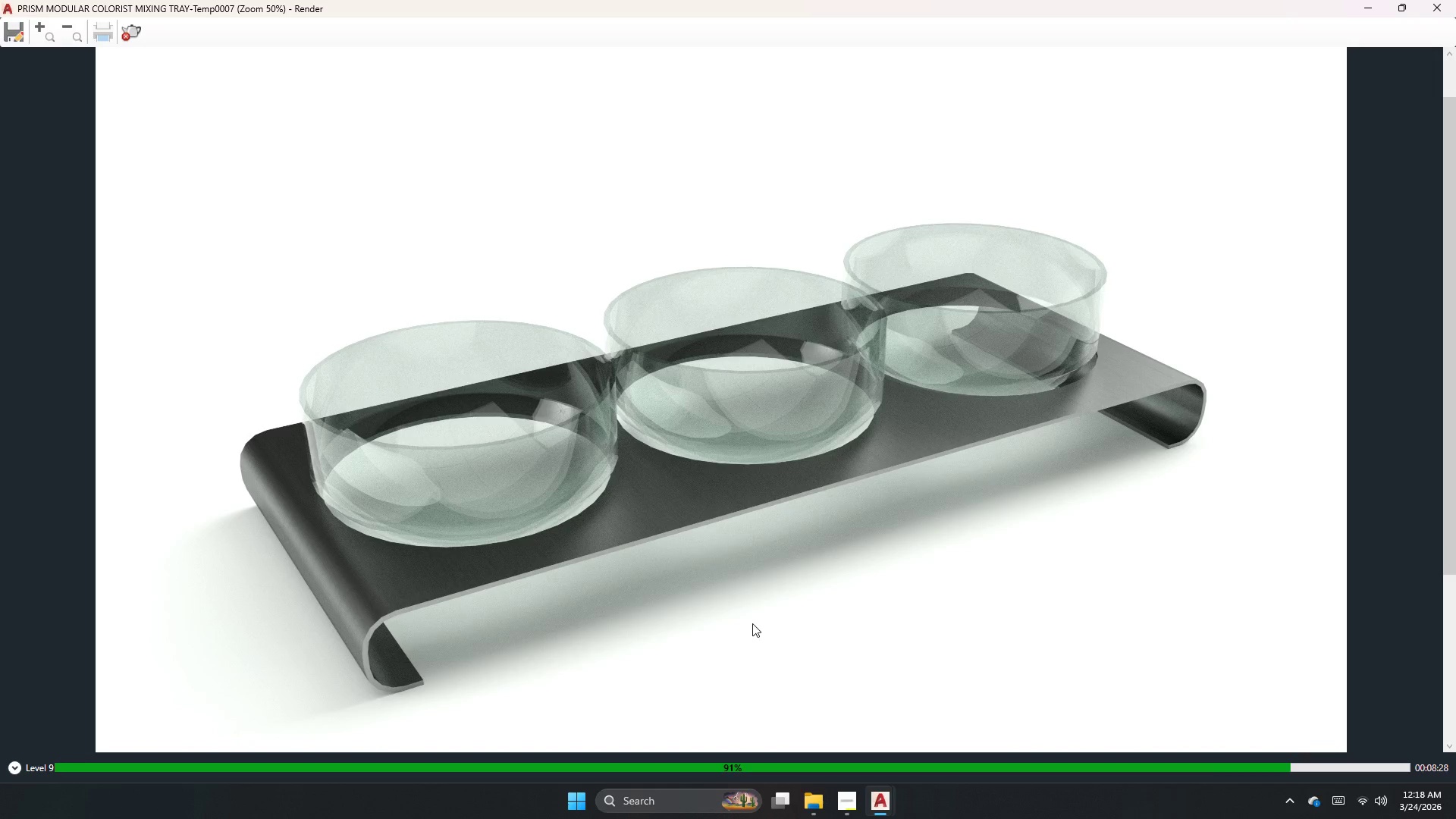 
left_click_drag(start_coordinate=[752, 623], to_coordinate=[728, 431])
 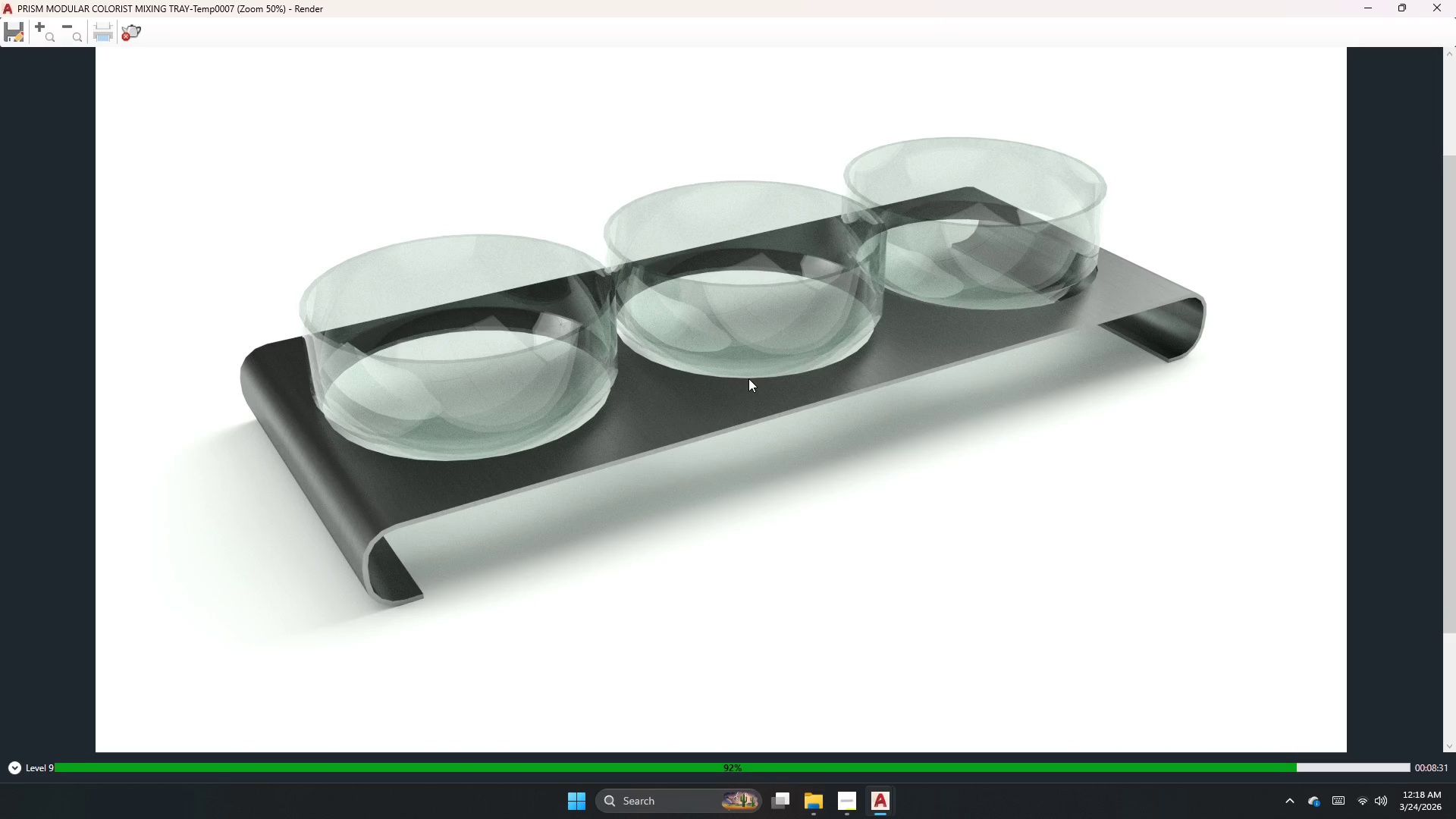 
left_click_drag(start_coordinate=[749, 488], to_coordinate=[698, 654])
 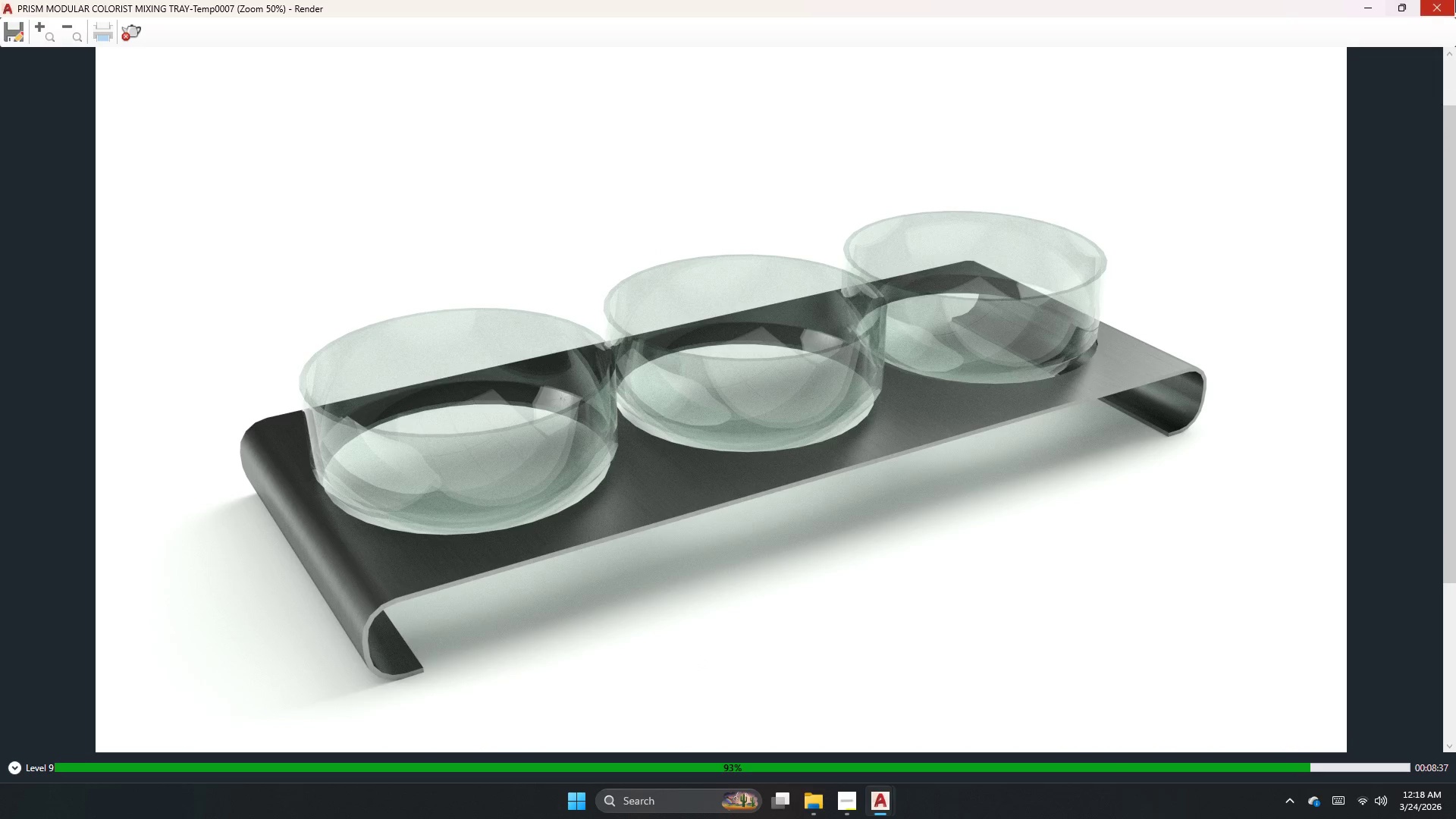 
wait(9.28)
 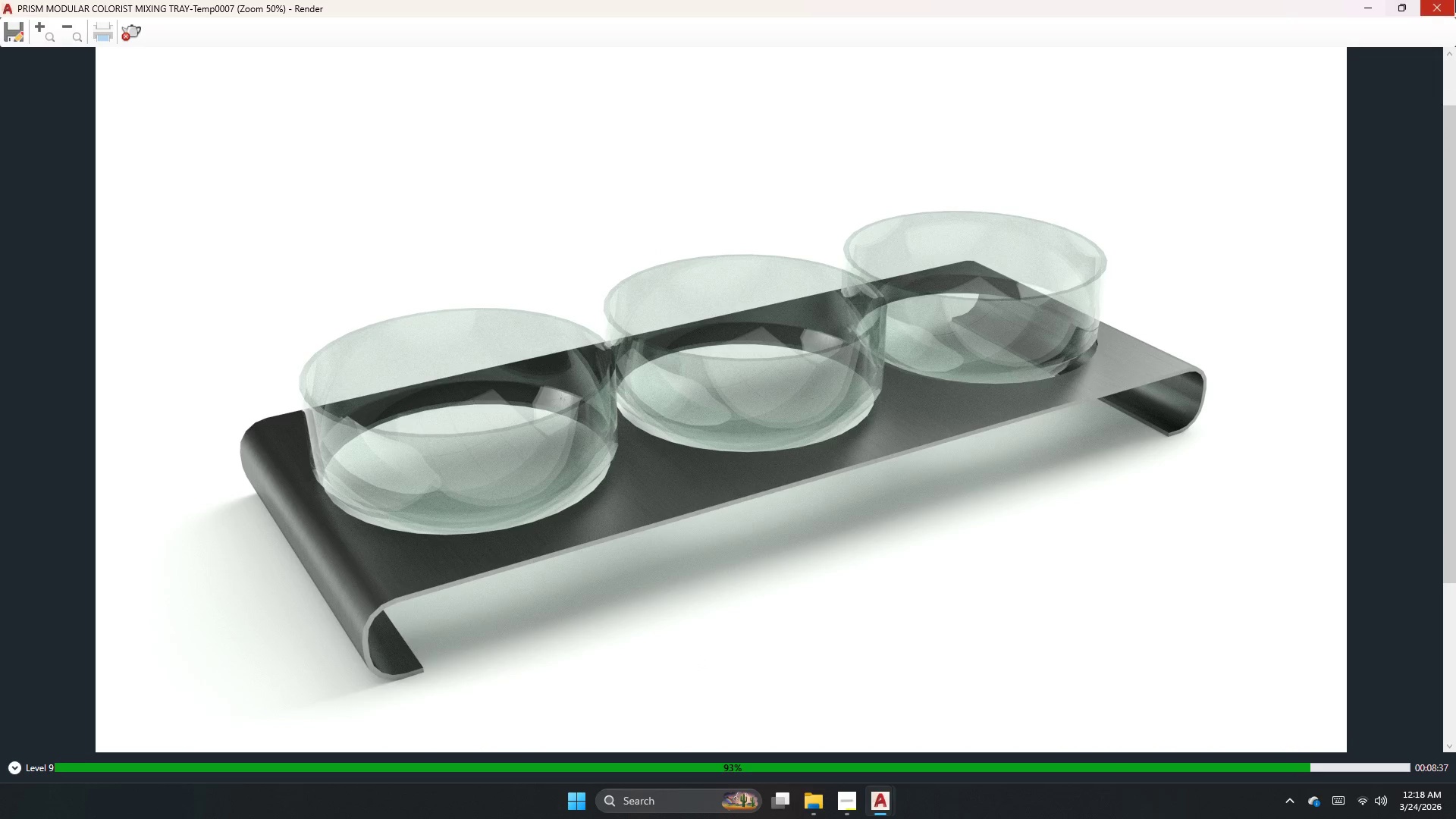 
scroll: coordinate [1455, 206], scroll_direction: down, amount: 1.0
 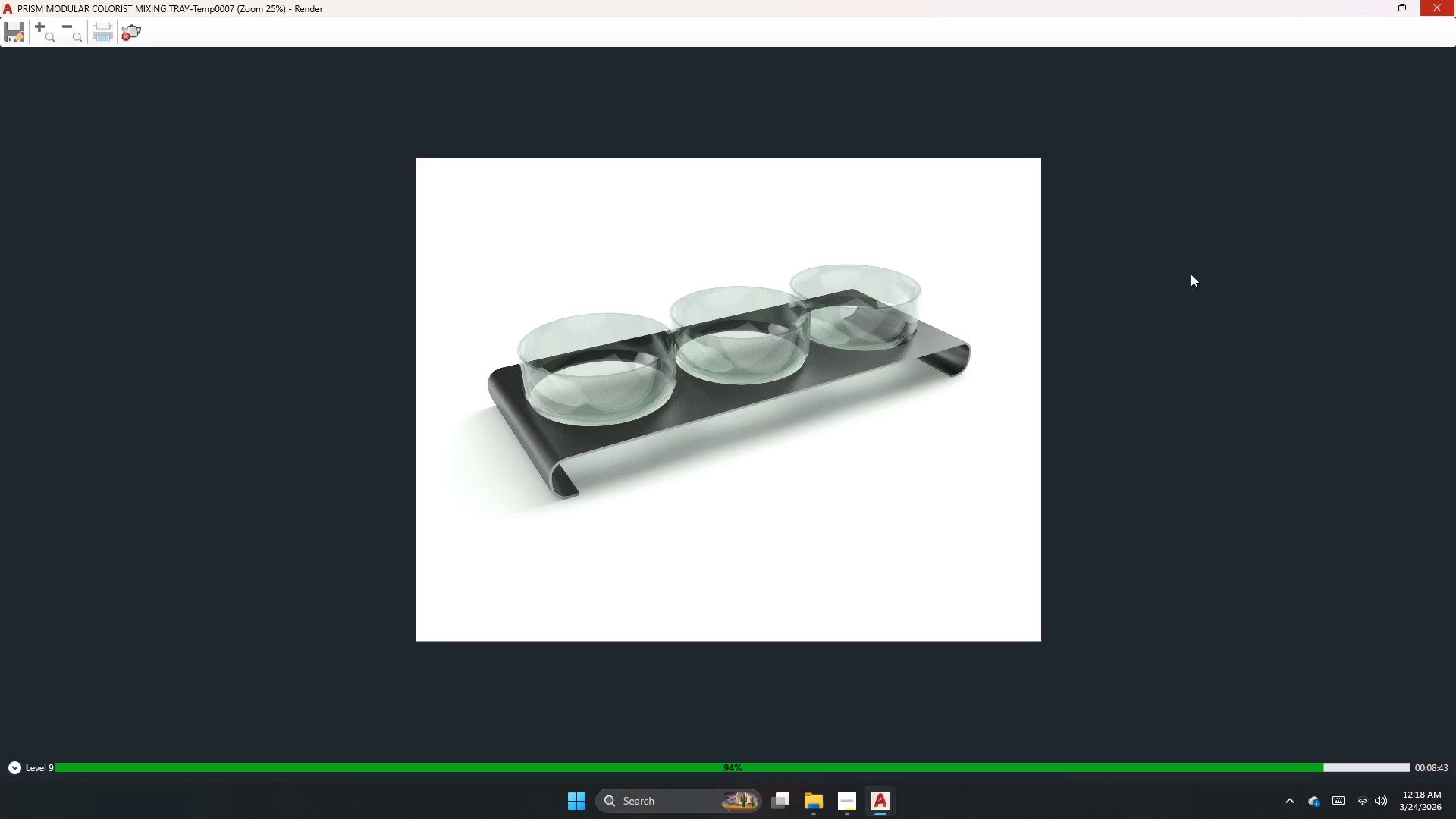 
scroll: coordinate [871, 338], scroll_direction: up, amount: 1.0
 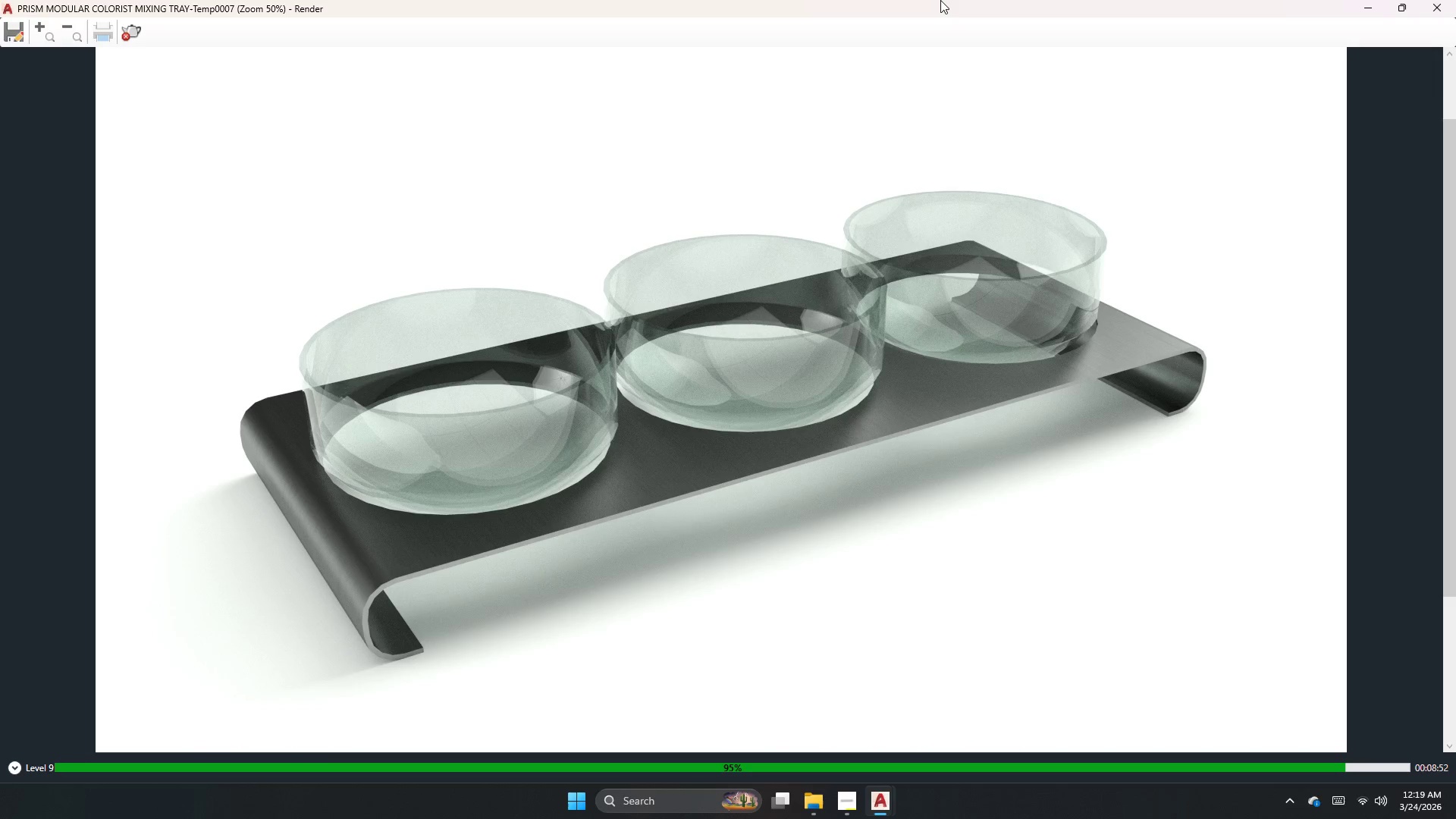 
wait(13.52)
 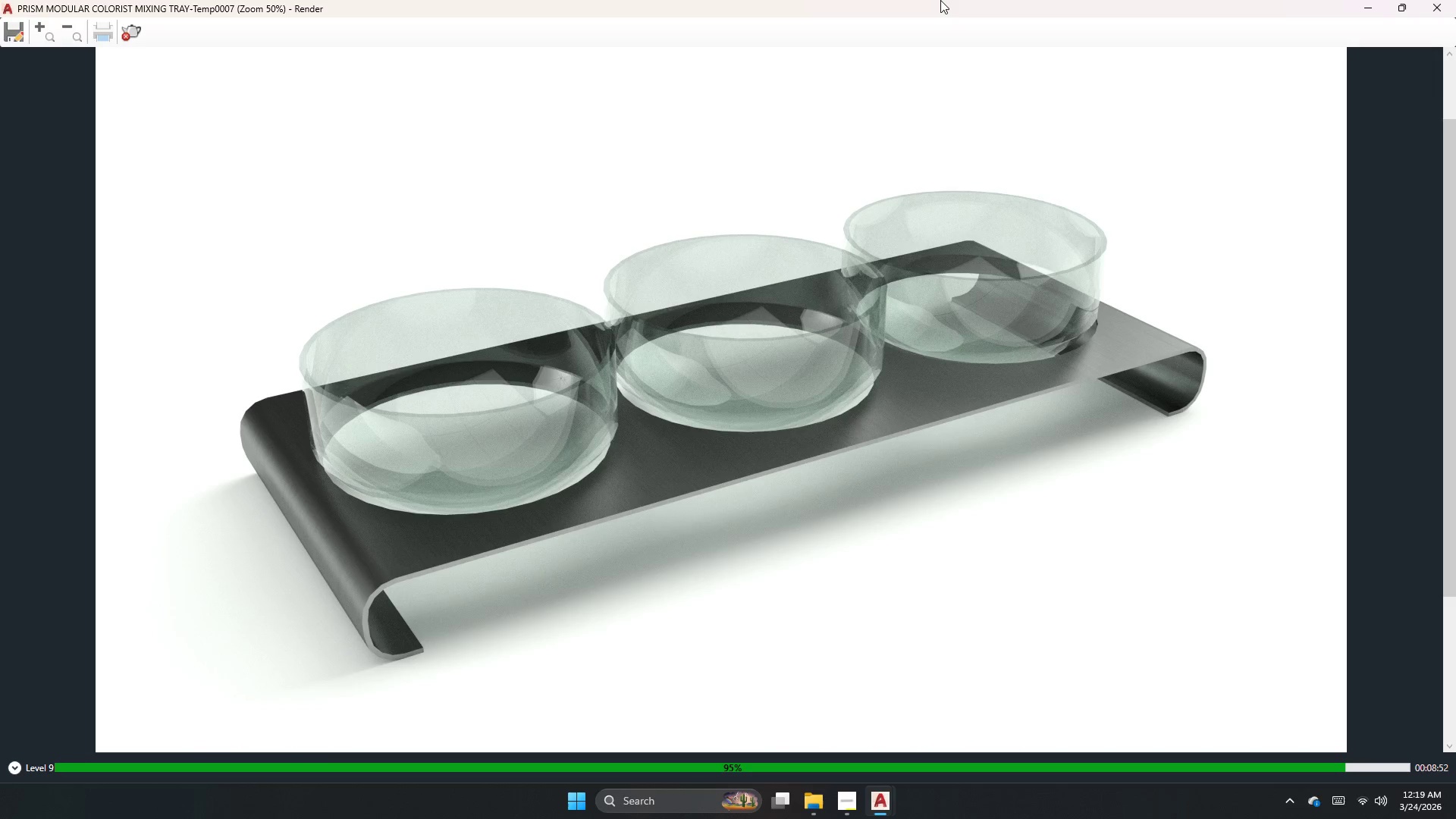 
scroll: coordinate [669, 381], scroll_direction: up, amount: 1.0
 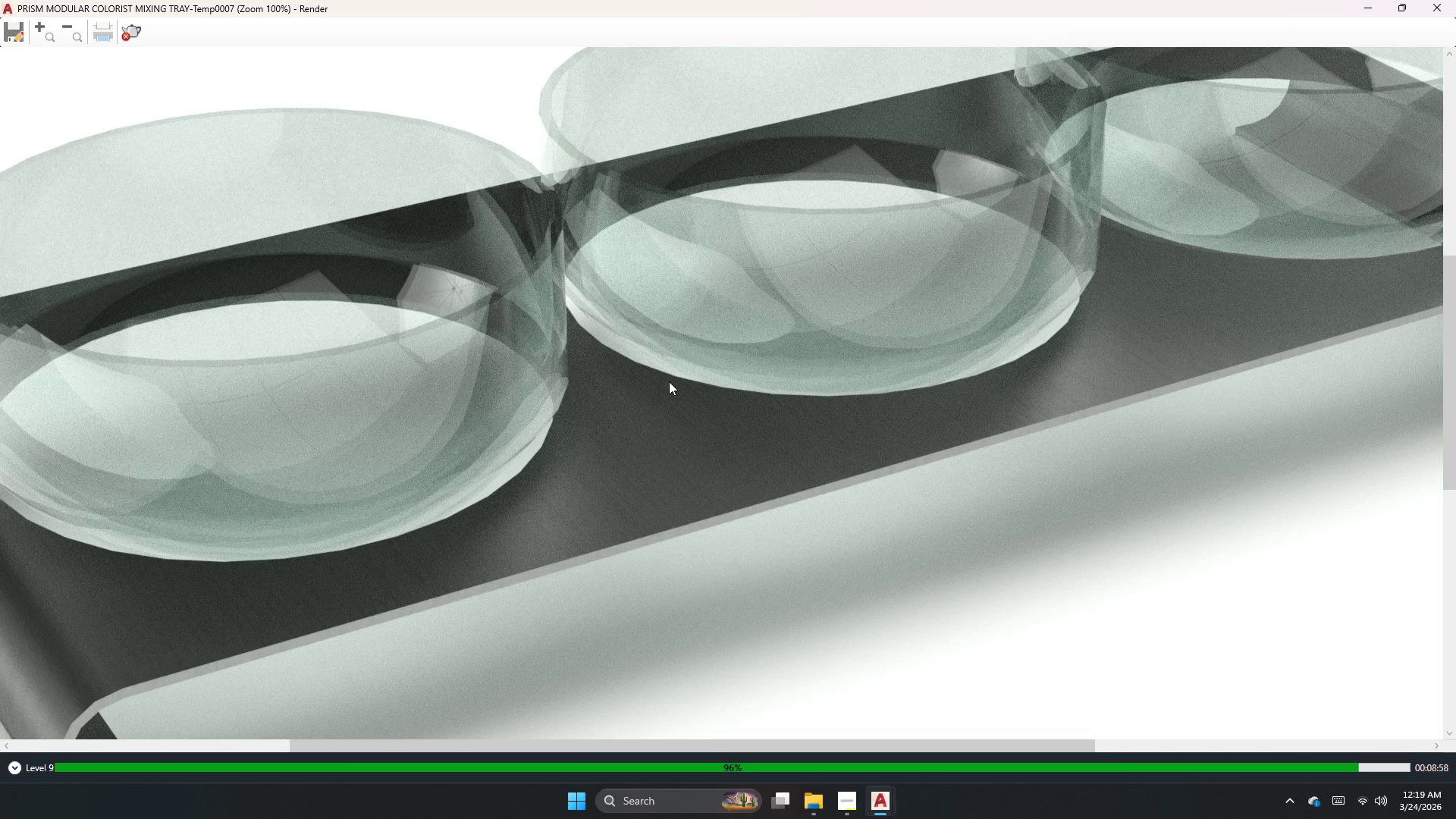 
scroll: coordinate [669, 381], scroll_direction: down, amount: 1.0
 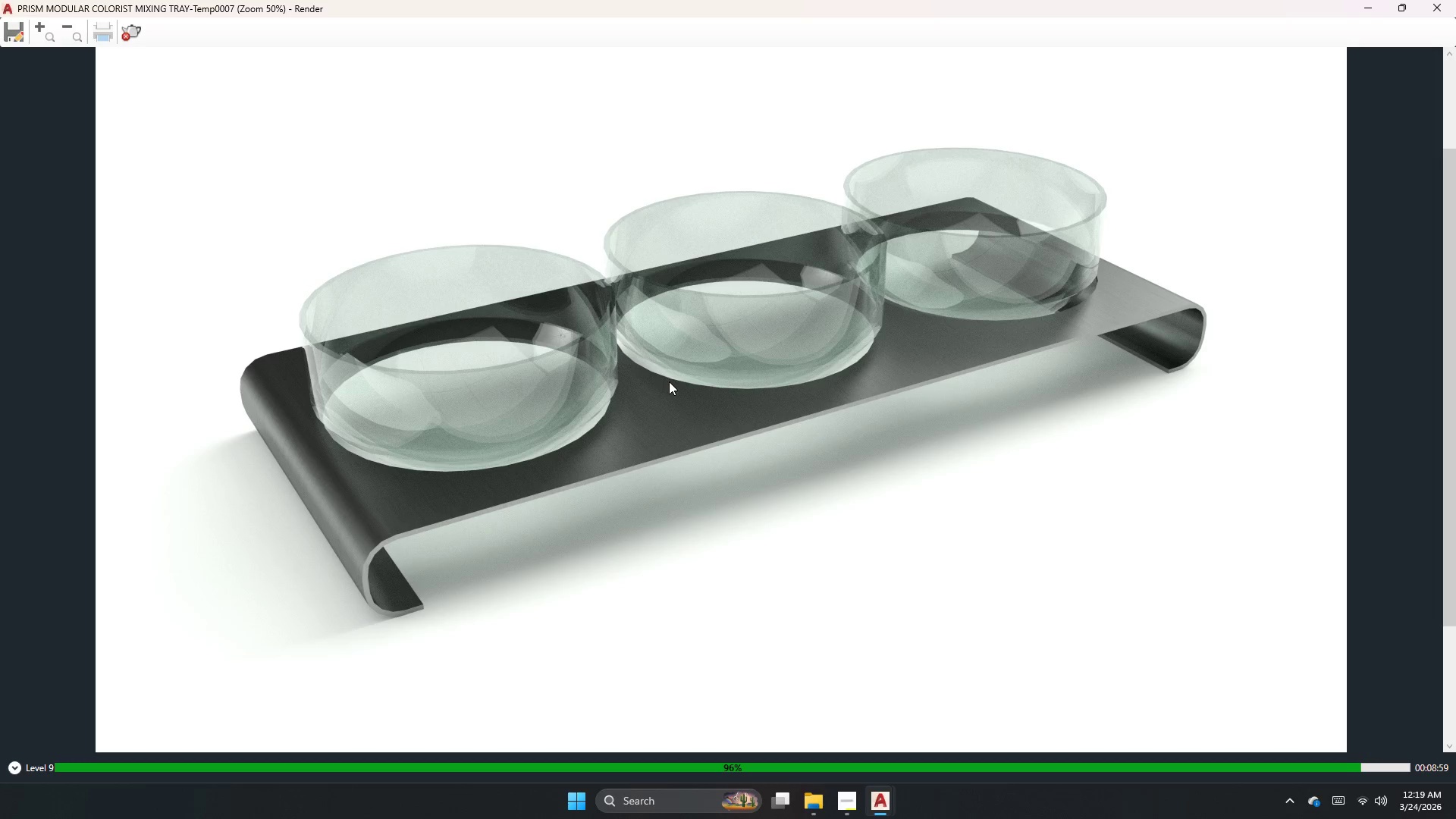 
scroll: coordinate [595, 359], scroll_direction: up, amount: 2.0
 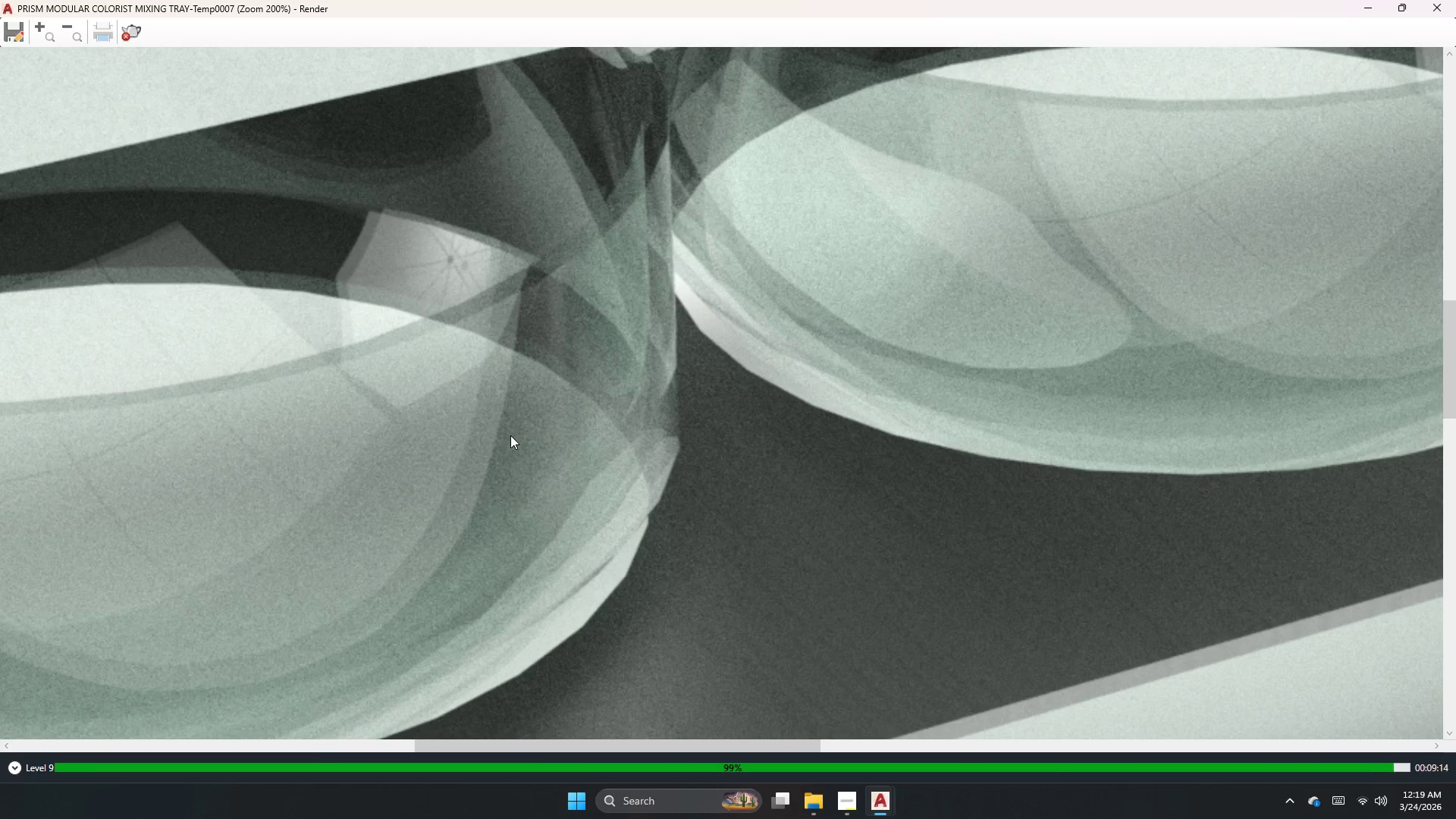 
wait(19.31)
 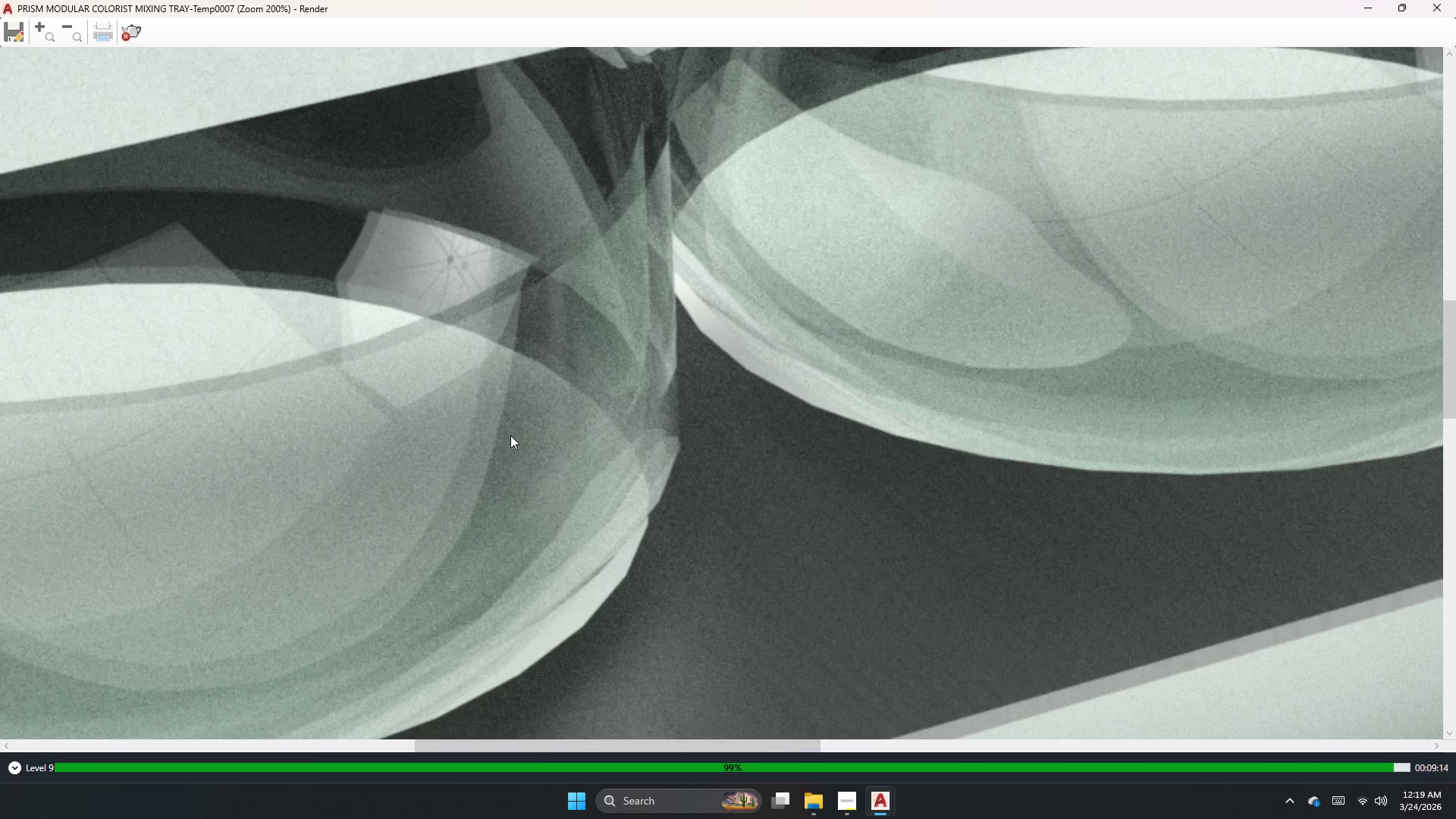 
scroll: coordinate [826, 270], scroll_direction: down, amount: 3.0
 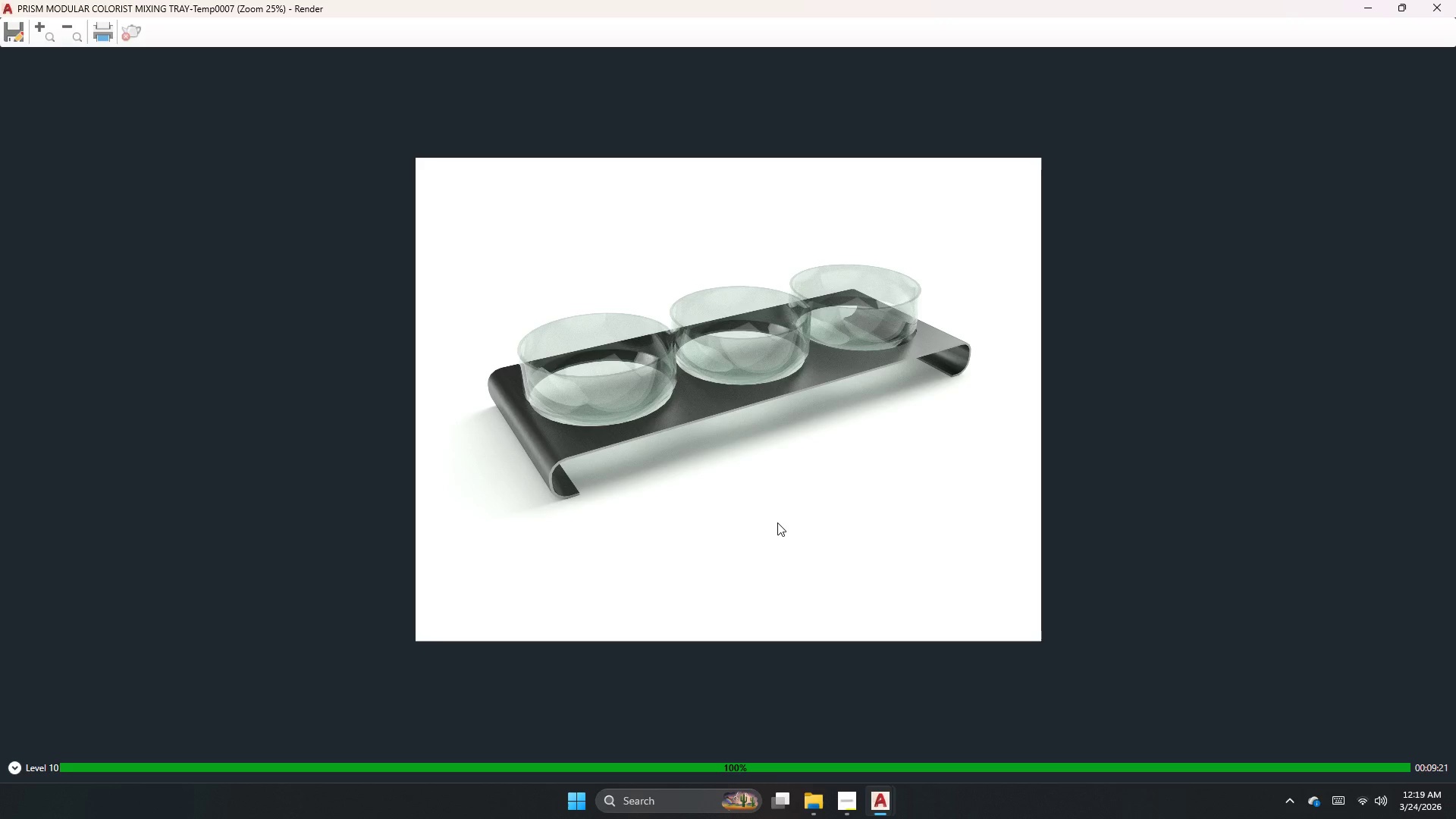 
scroll: coordinate [777, 522], scroll_direction: up, amount: 1.0
 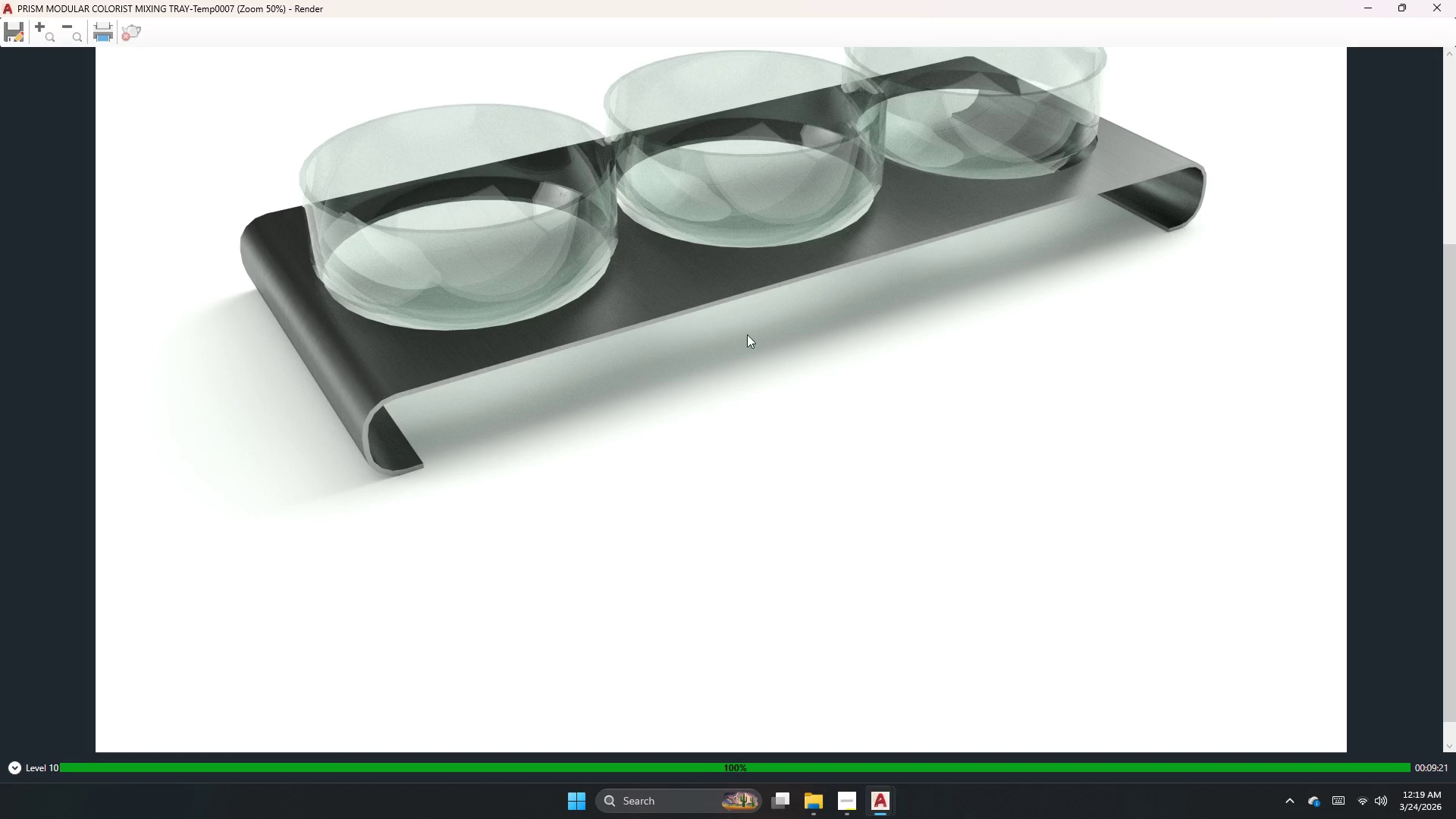 
left_click_drag(start_coordinate=[747, 333], to_coordinate=[906, 686])
 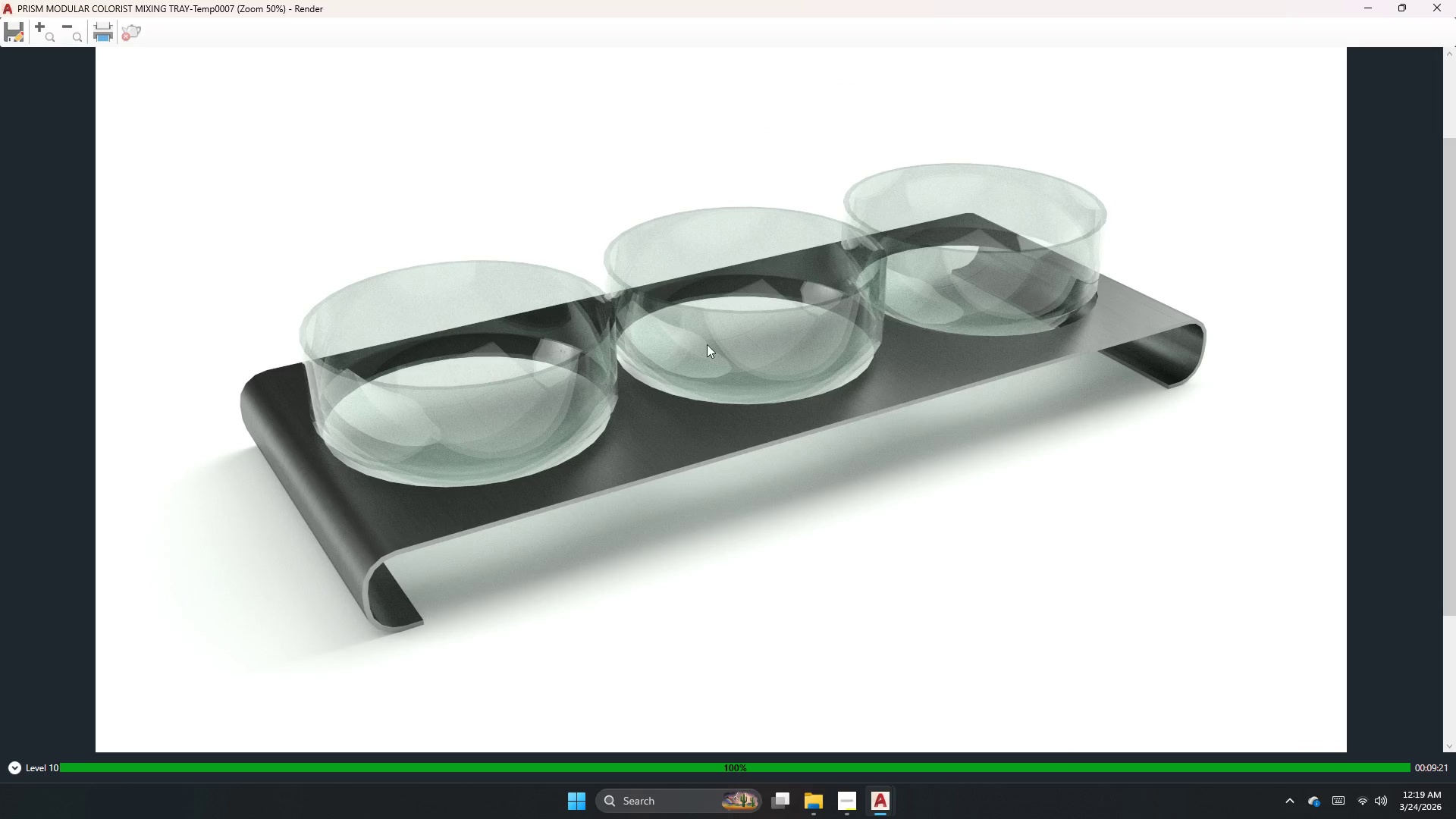 
left_click_drag(start_coordinate=[707, 342], to_coordinate=[638, 692])
 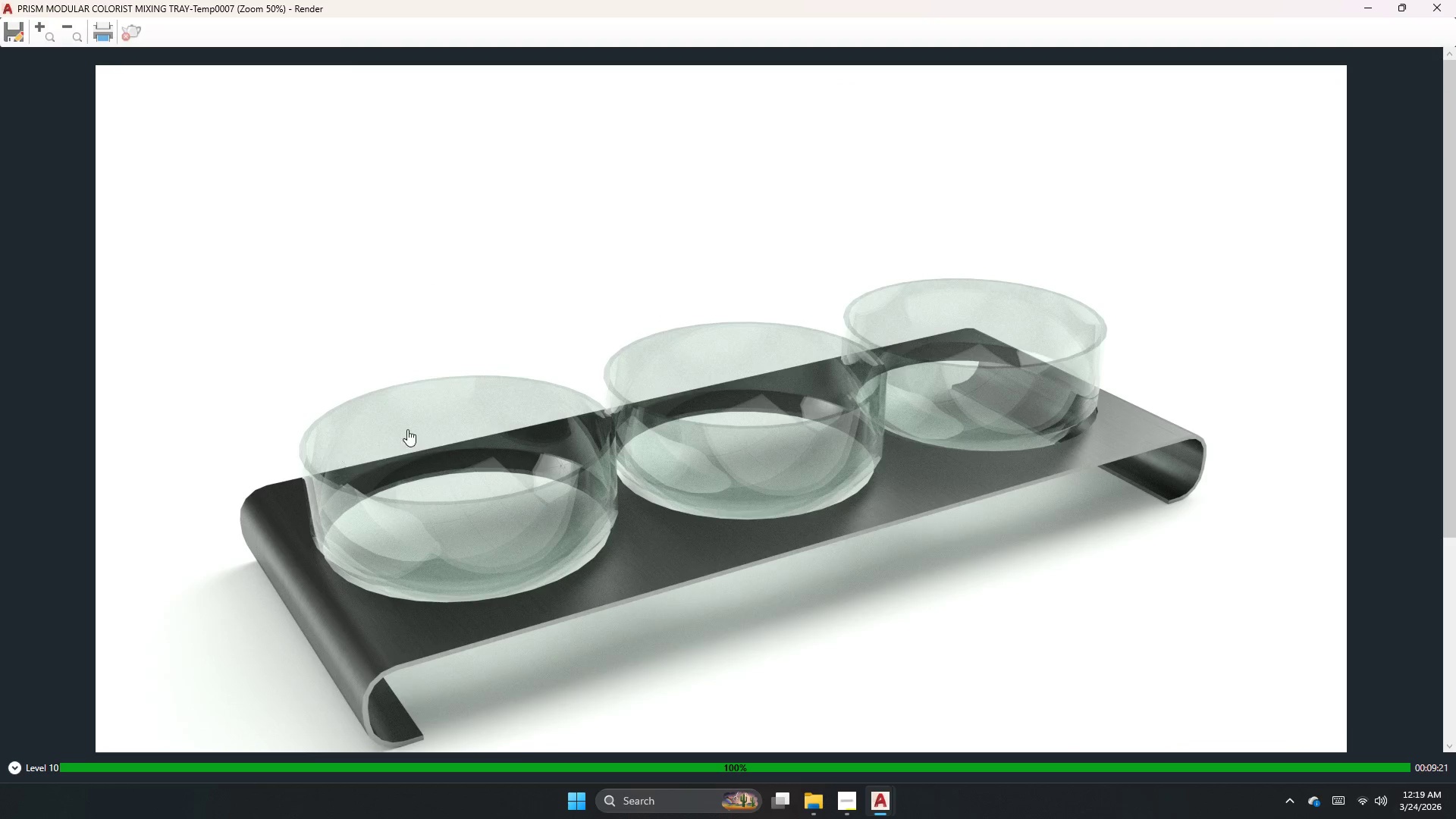 
left_click_drag(start_coordinate=[355, 440], to_coordinate=[846, 409])
 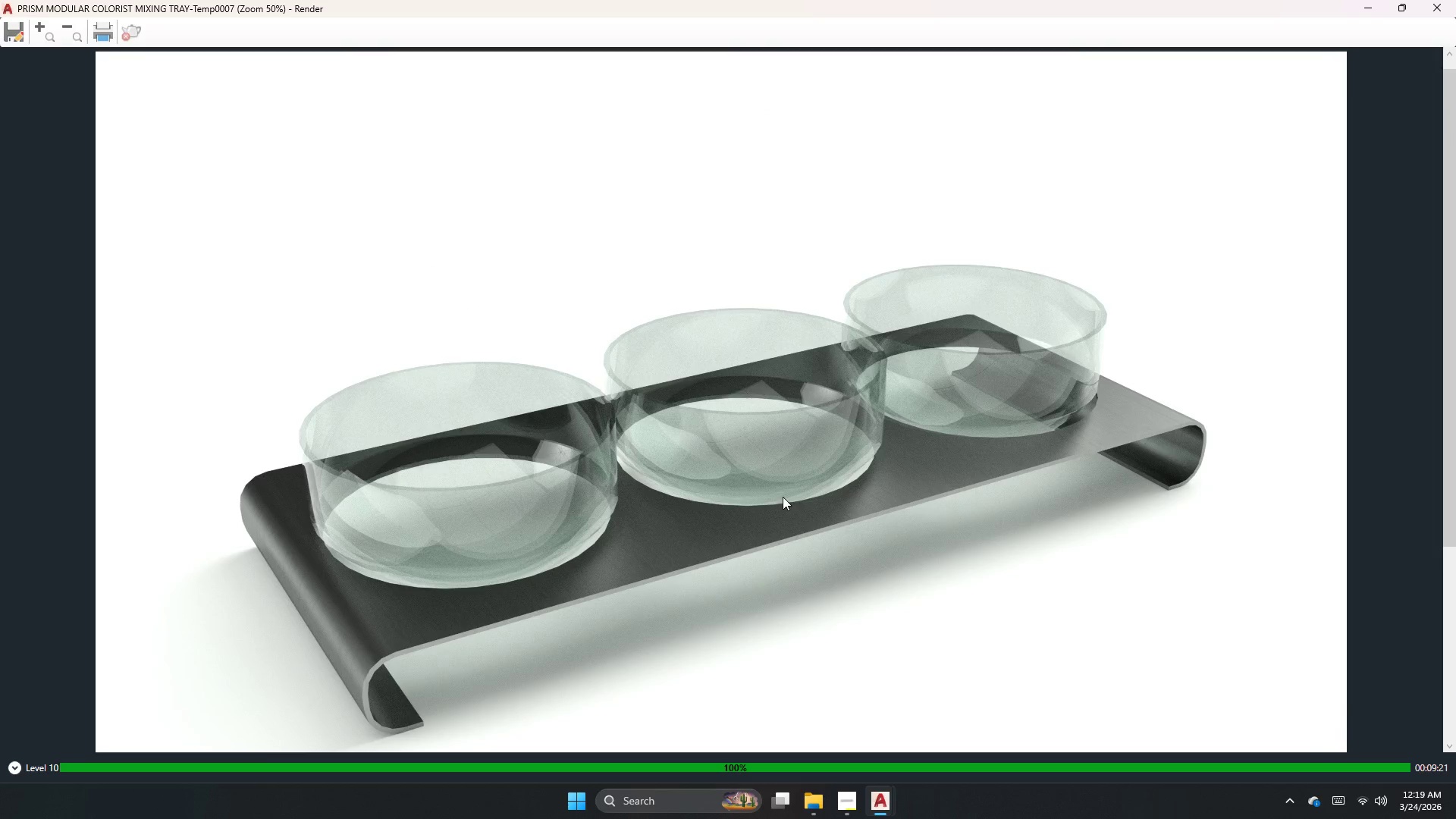 
scroll: coordinate [783, 497], scroll_direction: down, amount: 4.0
 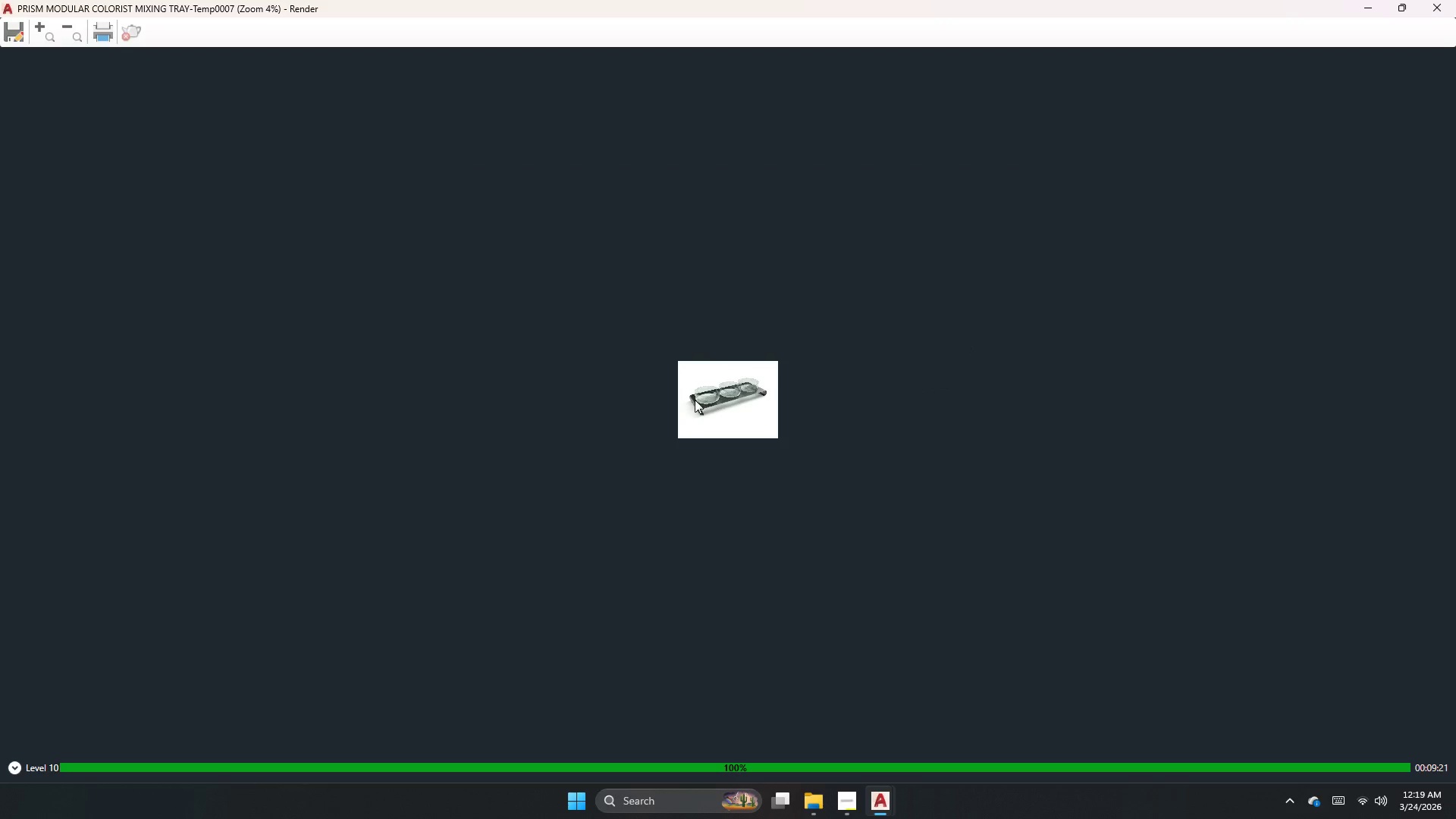 
scroll: coordinate [744, 381], scroll_direction: up, amount: 5.0
 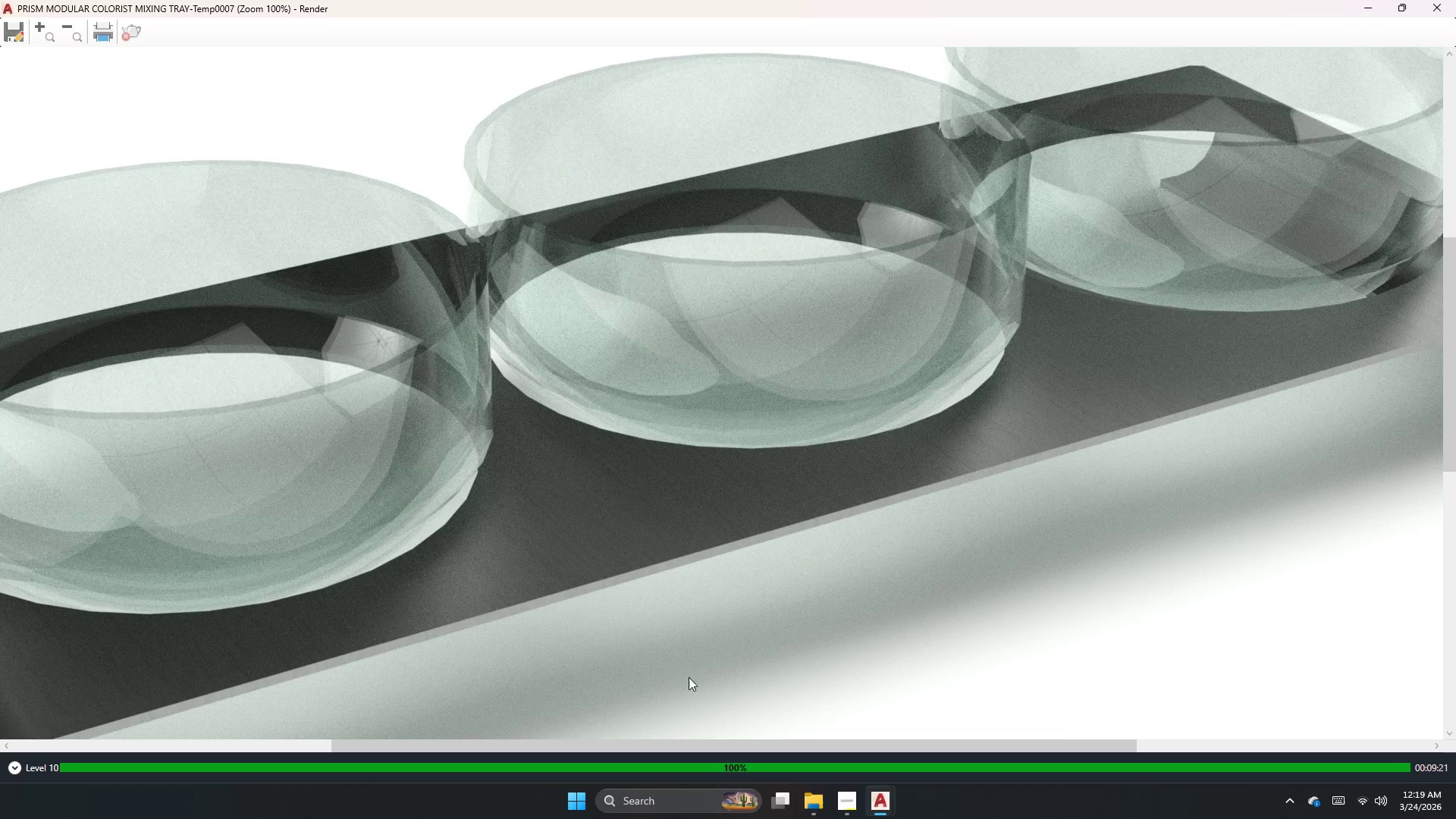 
left_click_drag(start_coordinate=[669, 608], to_coordinate=[676, 386])
 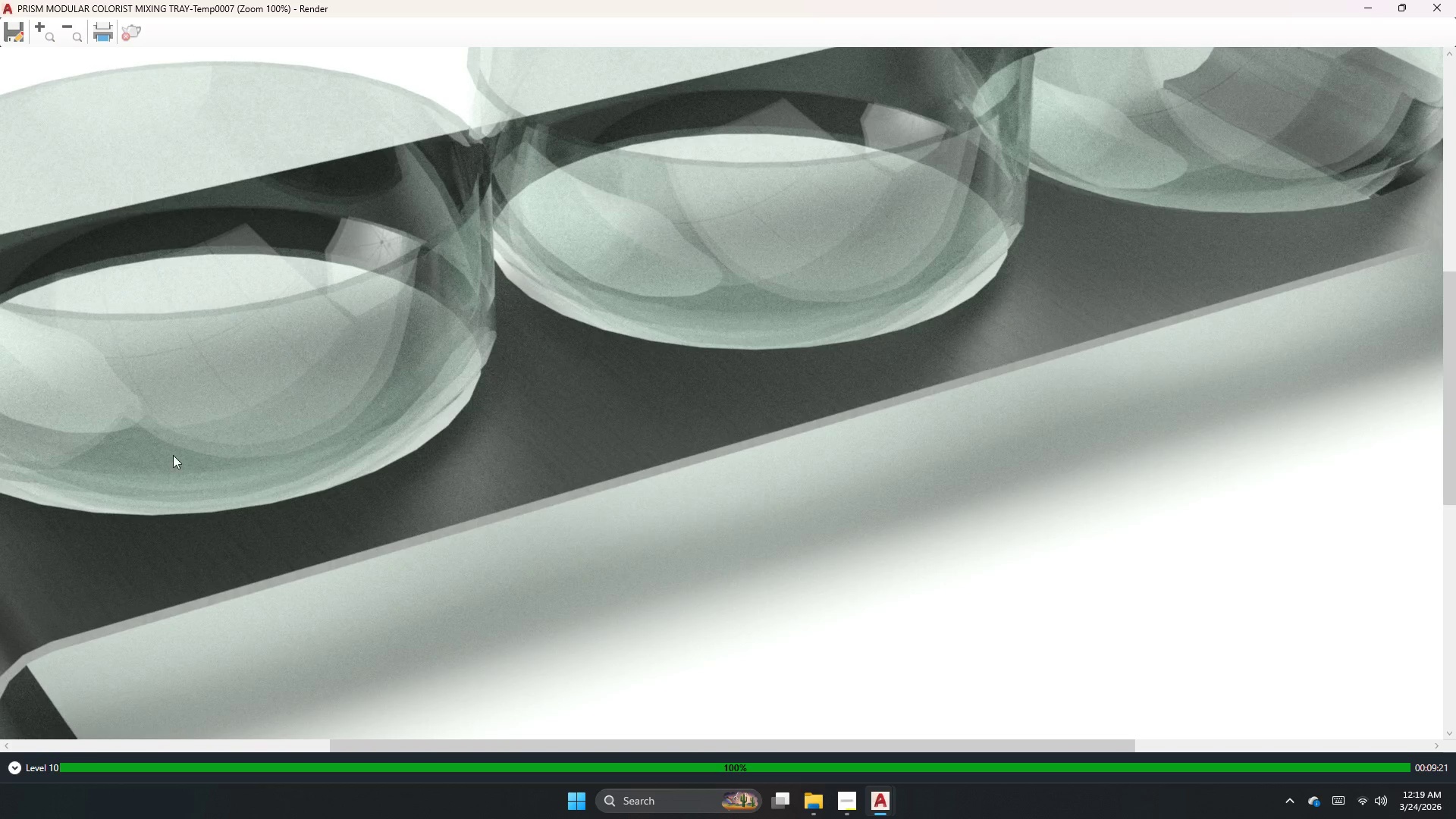 
left_click_drag(start_coordinate=[199, 478], to_coordinate=[1455, 504])
 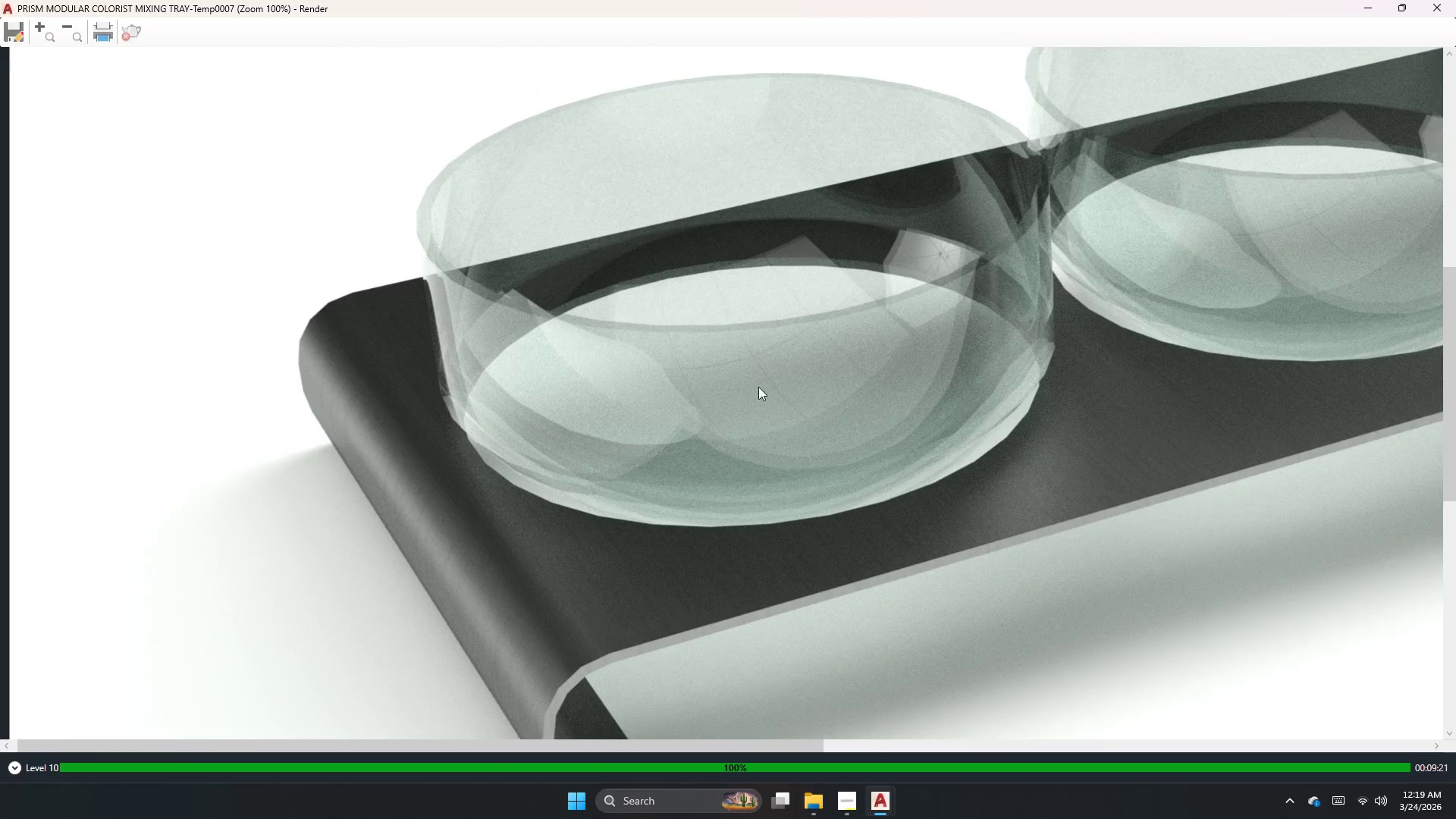 
scroll: coordinate [561, 388], scroll_direction: down, amount: 2.0
 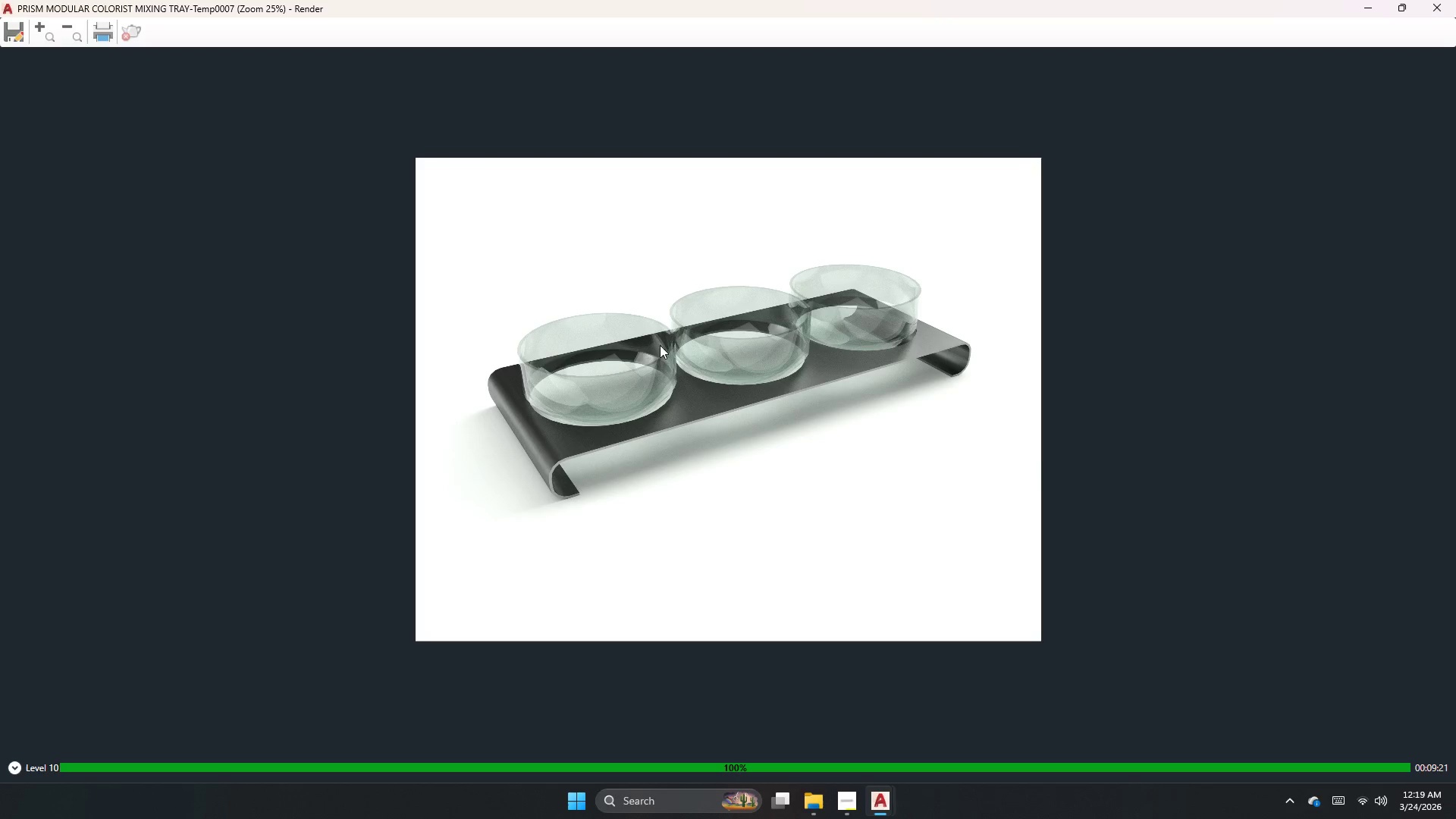 
left_click_drag(start_coordinate=[682, 353], to_coordinate=[1163, 475])
 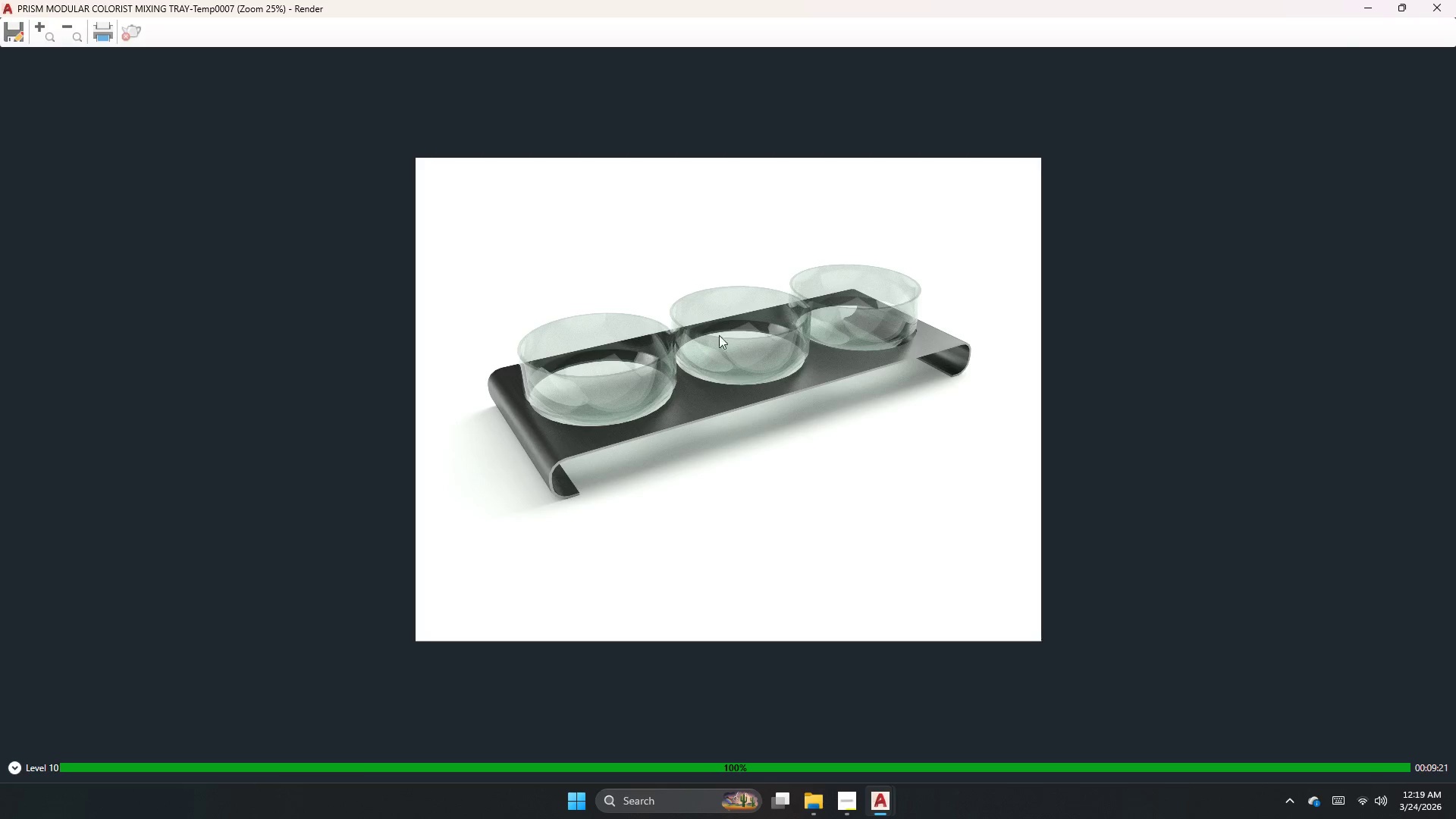 
left_click_drag(start_coordinate=[716, 334], to_coordinate=[552, 818])
 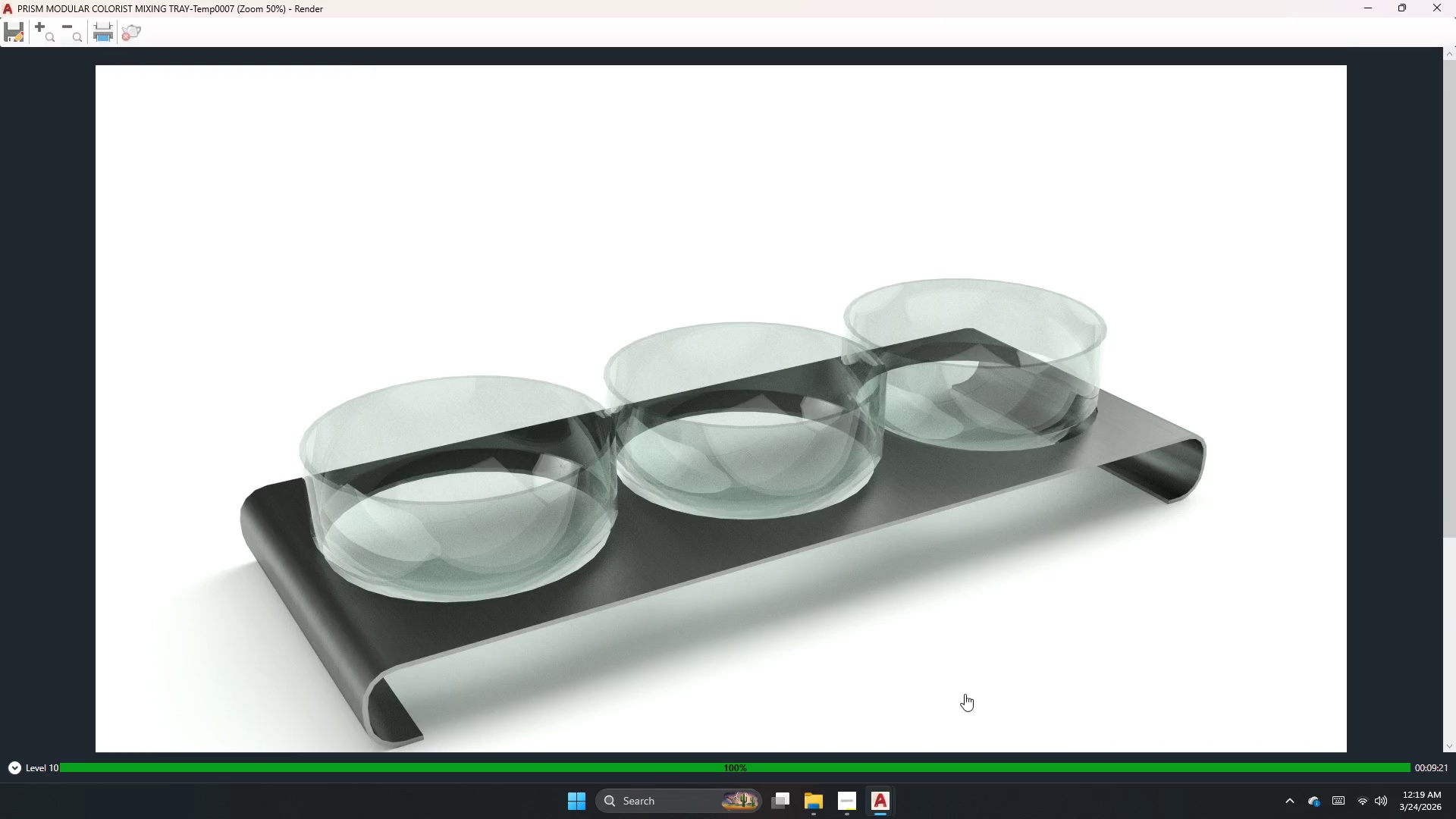 
scroll: coordinate [719, 322], scroll_direction: up, amount: 1.0
 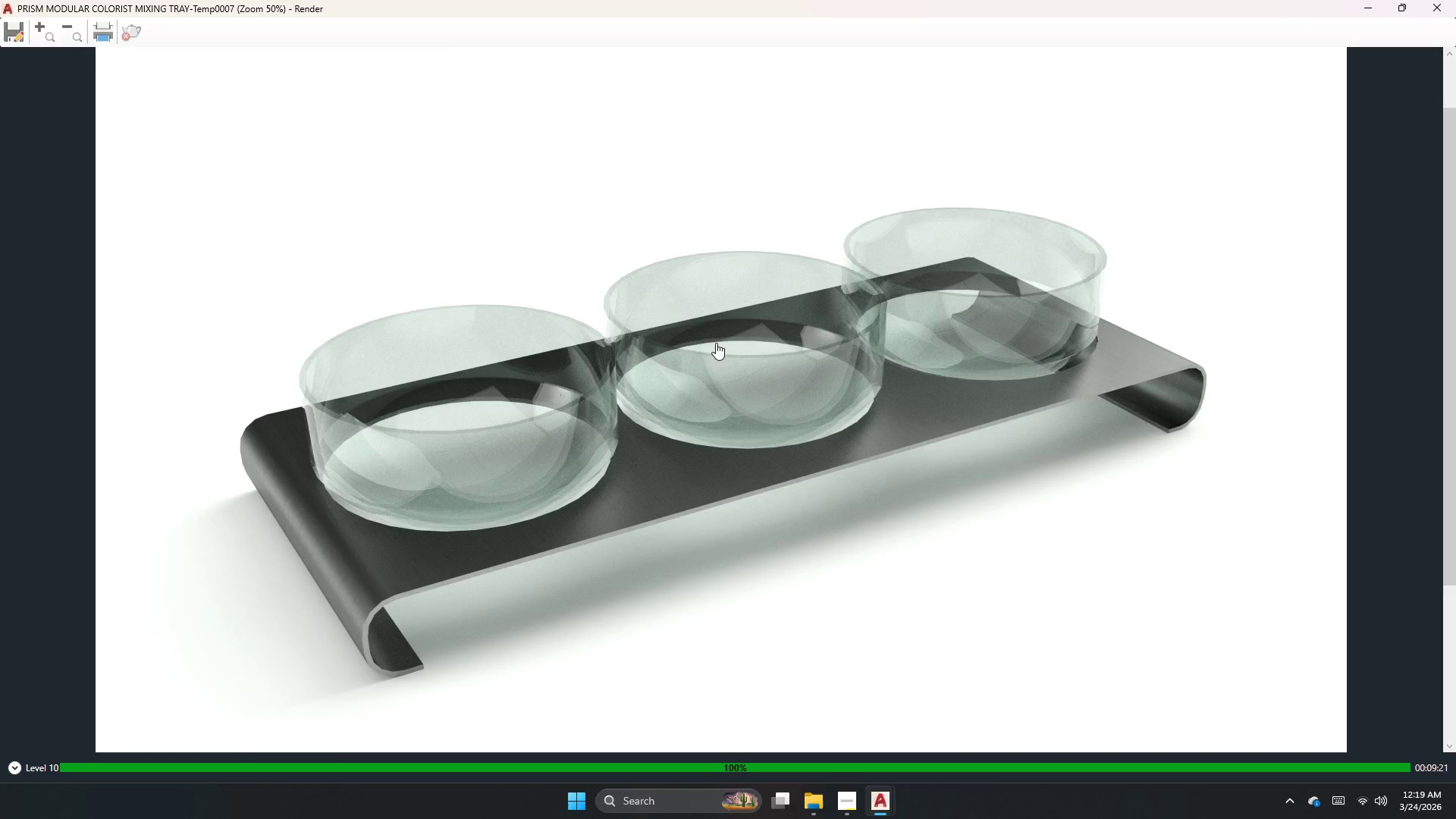 
left_click_drag(start_coordinate=[985, 715], to_coordinate=[0, 225])
 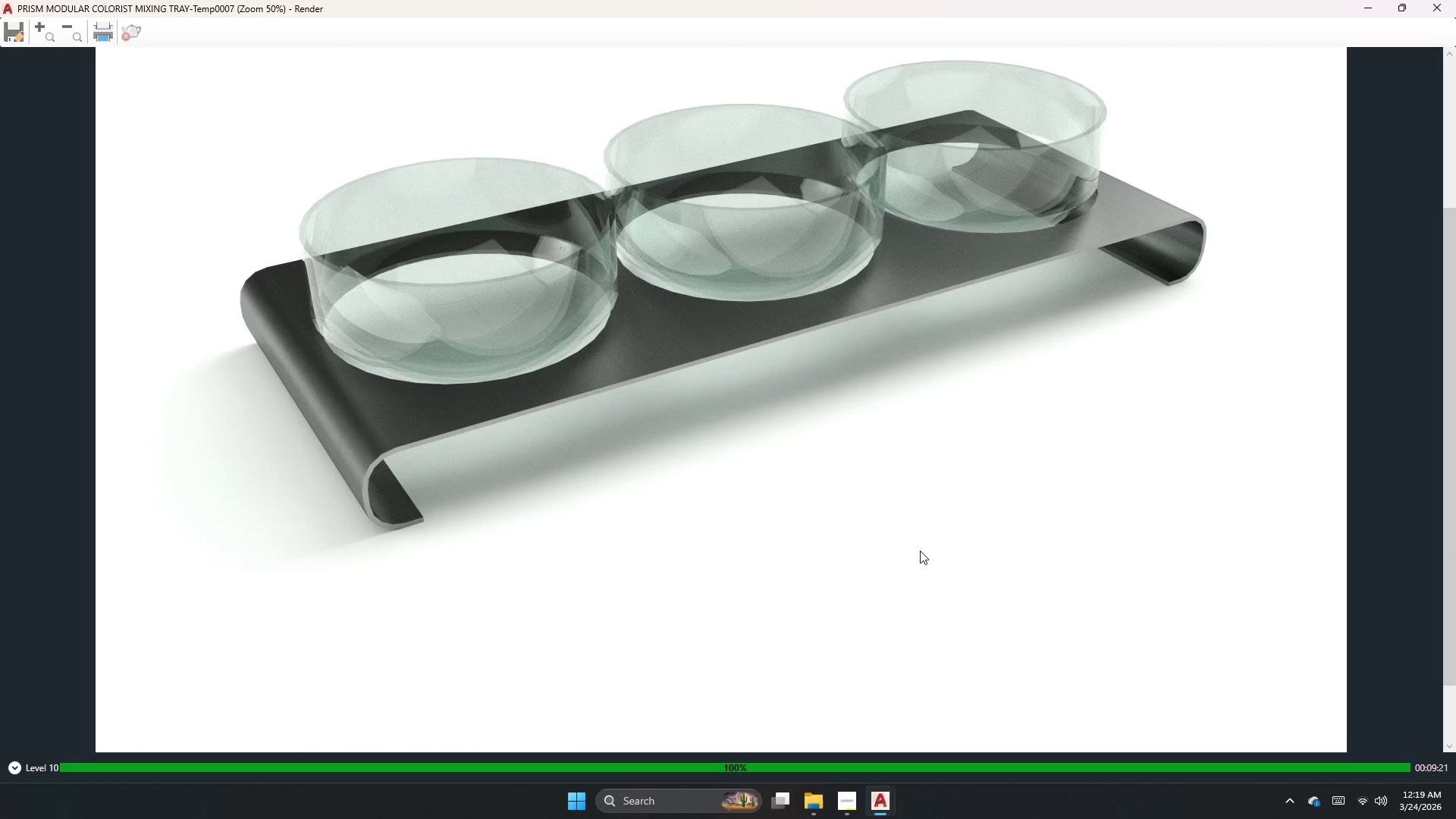 
left_click_drag(start_coordinate=[890, 617], to_coordinate=[534, 165])
 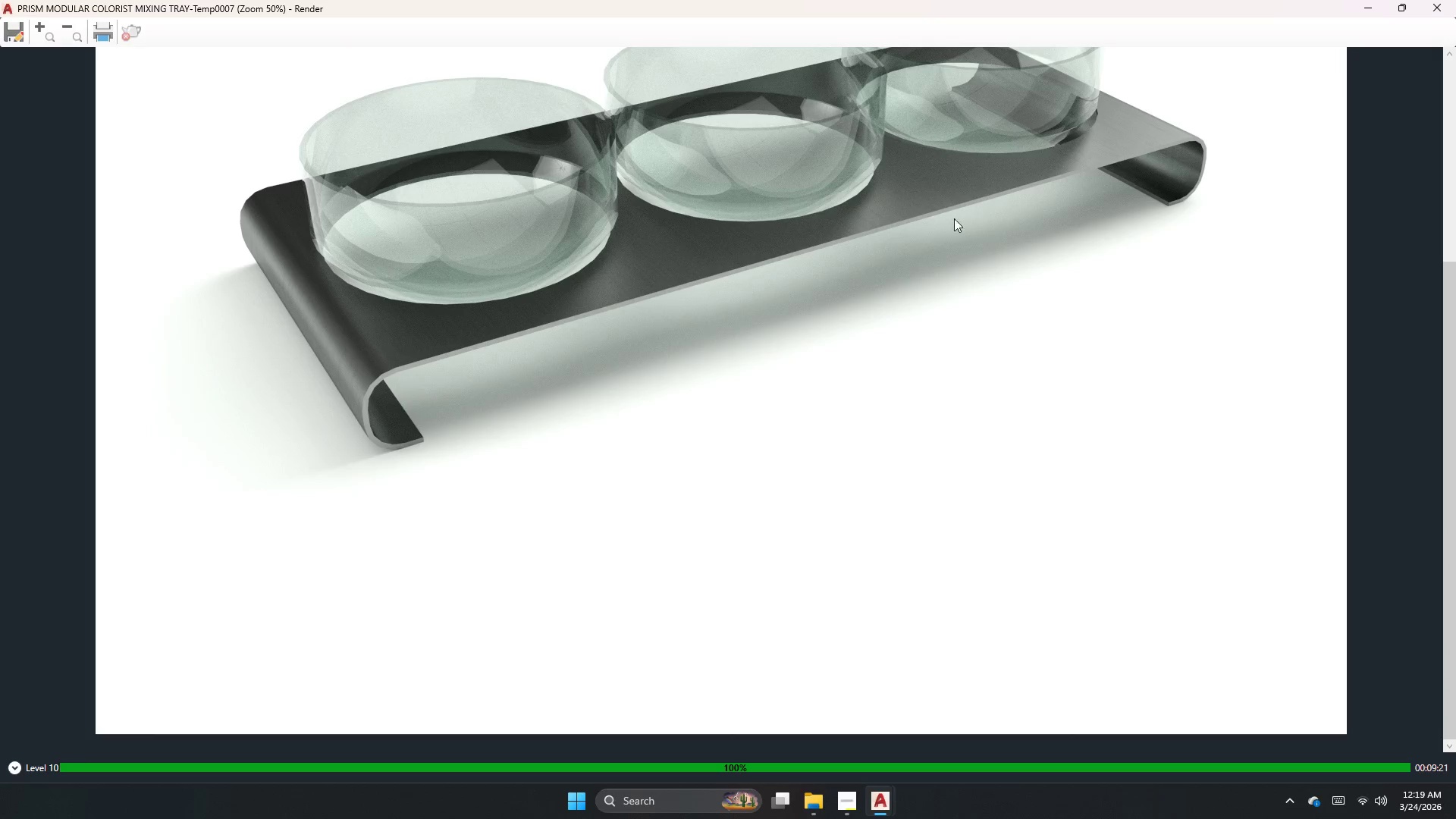 
left_click_drag(start_coordinate=[1085, 259], to_coordinate=[821, 818])
 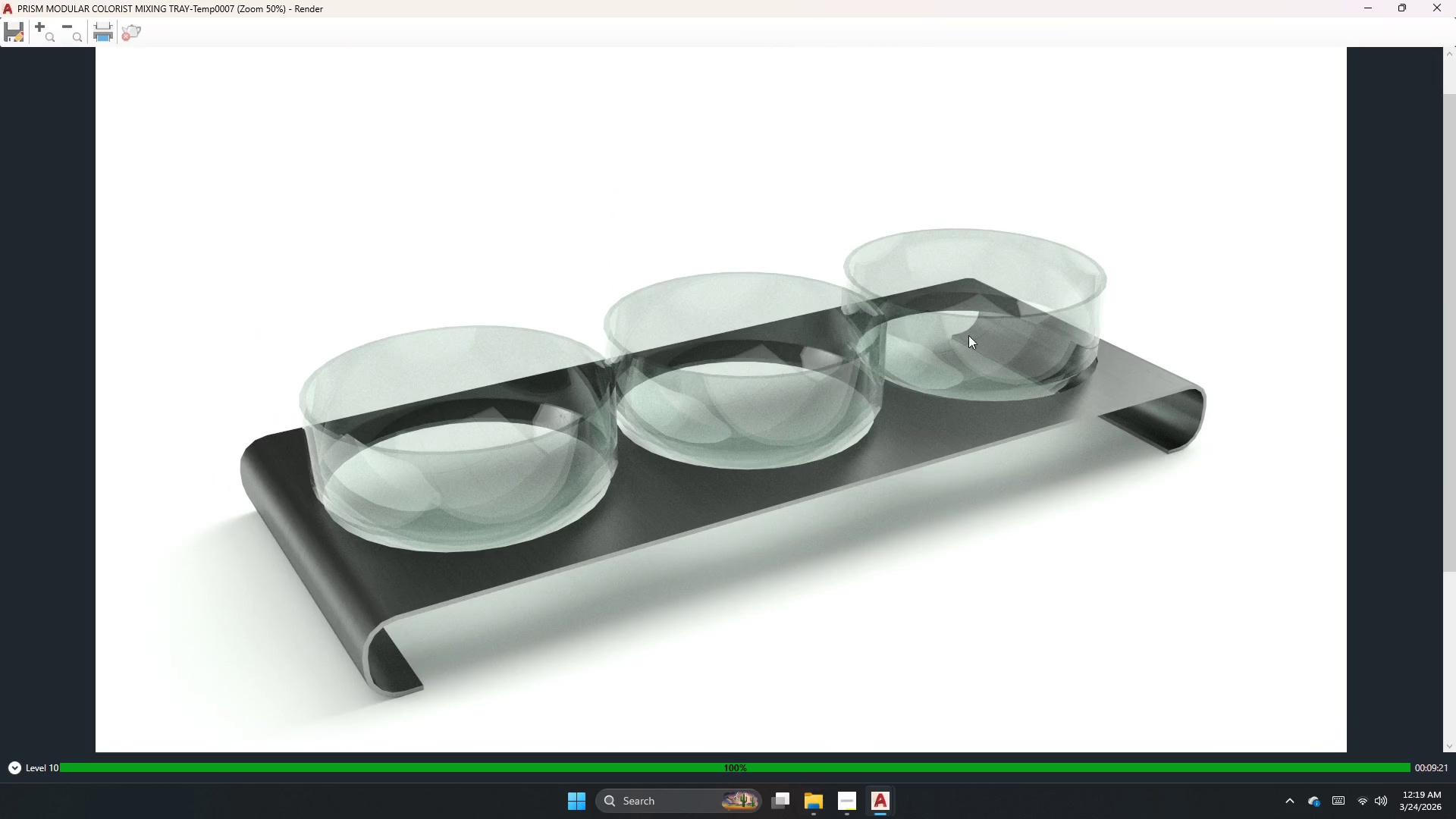 
left_click_drag(start_coordinate=[975, 317], to_coordinate=[816, 584])
 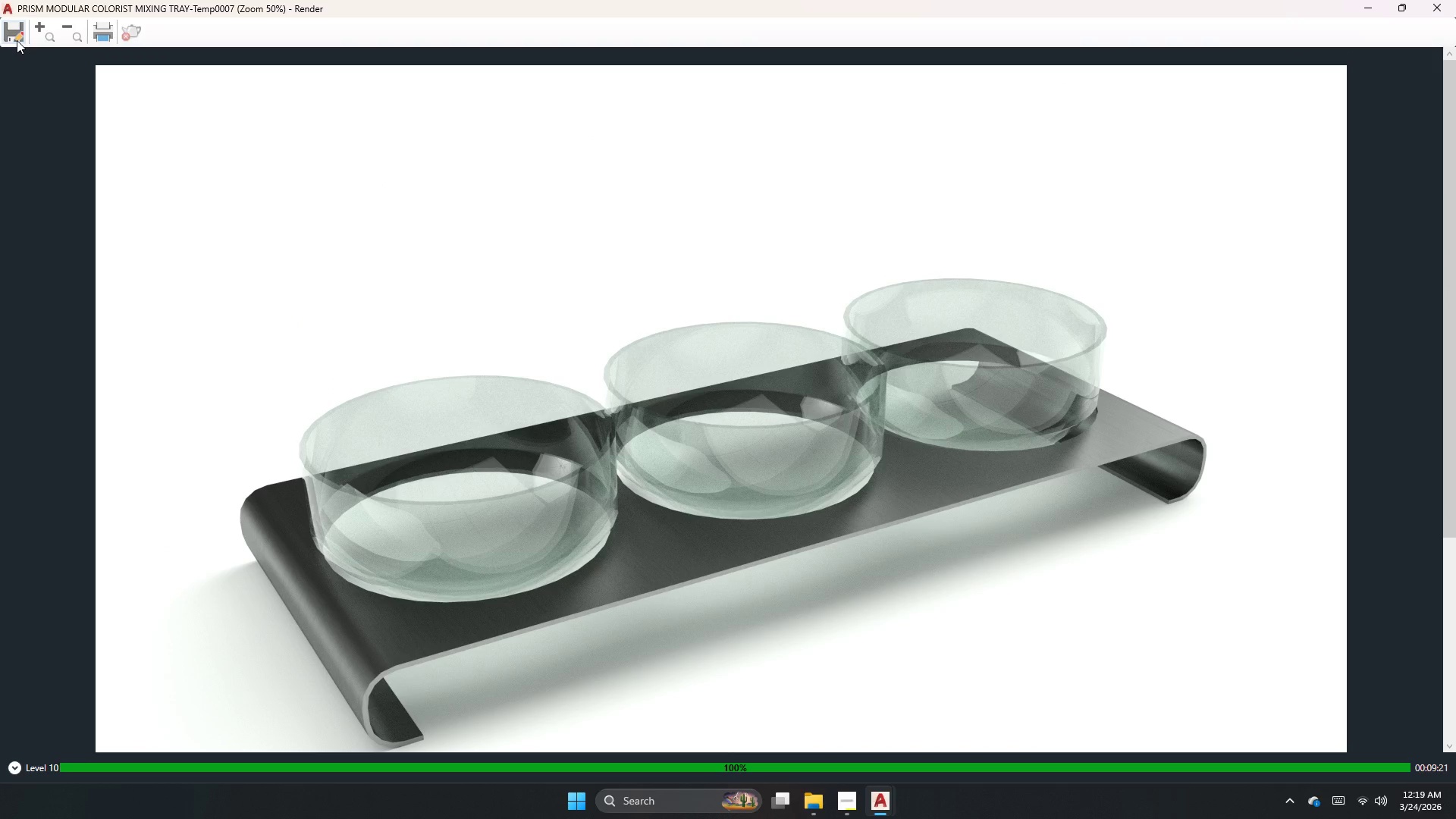 
left_click([17, 40])
 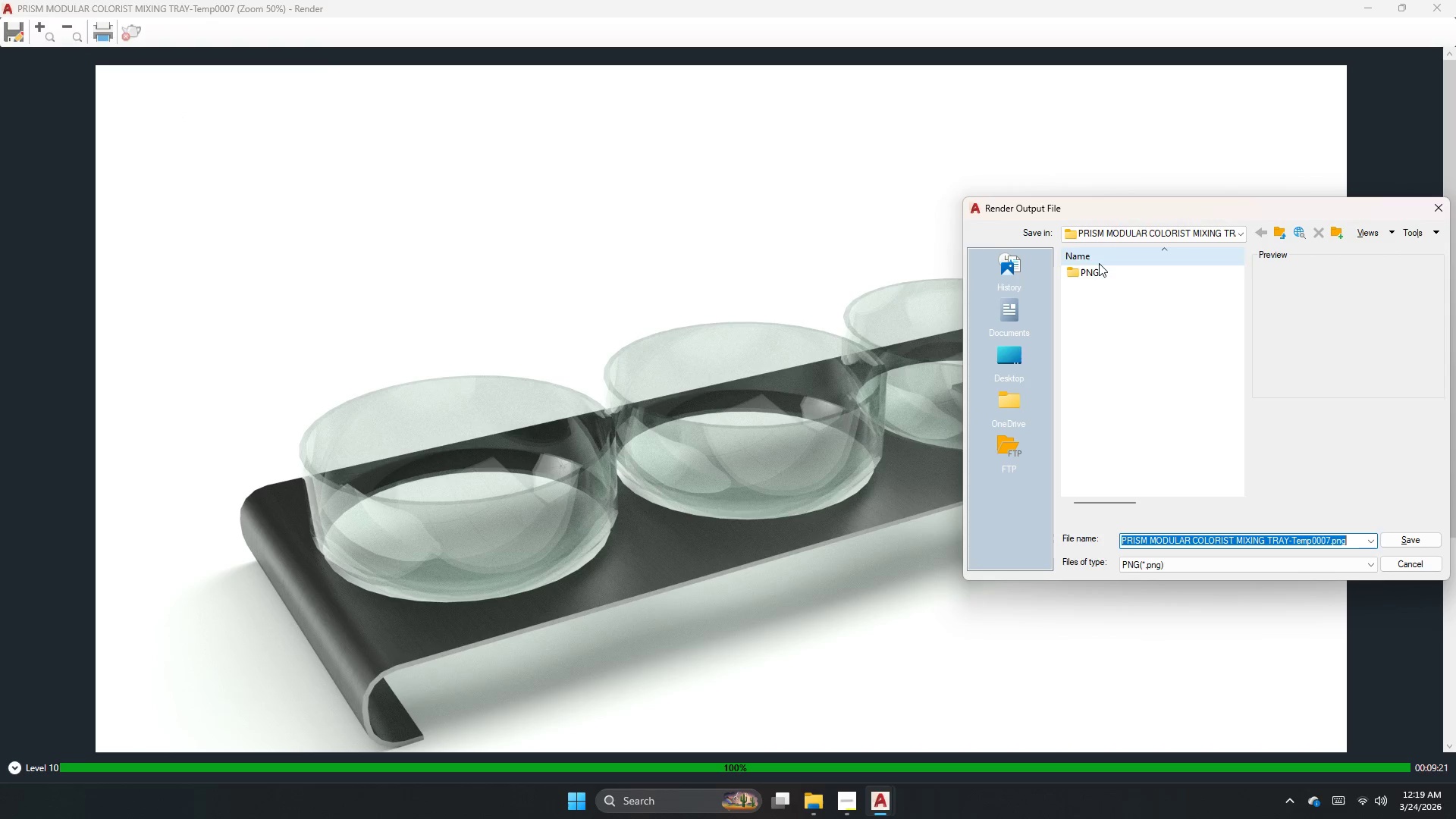 
double_click([1102, 271])
 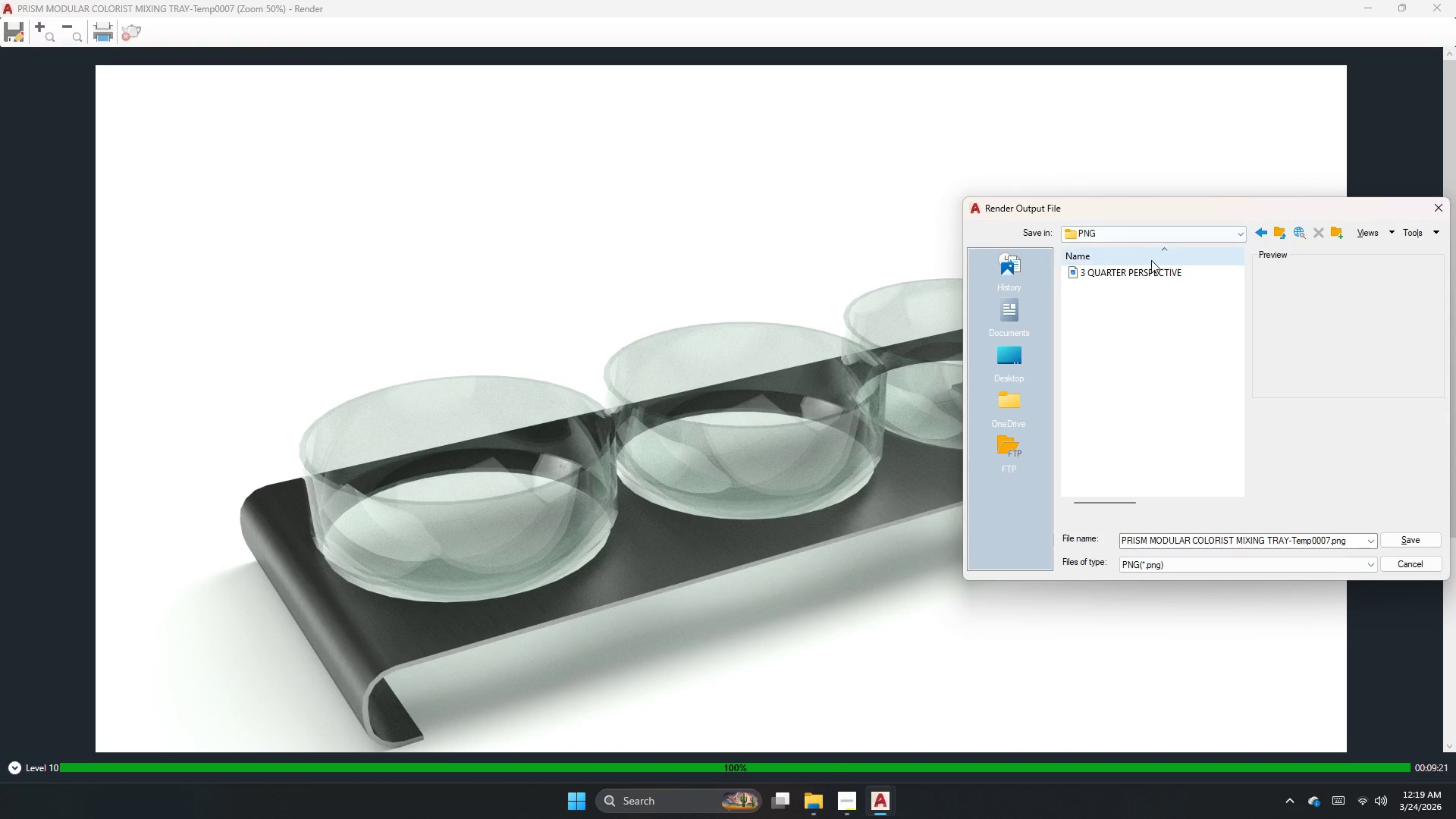 
left_click([1153, 272])
 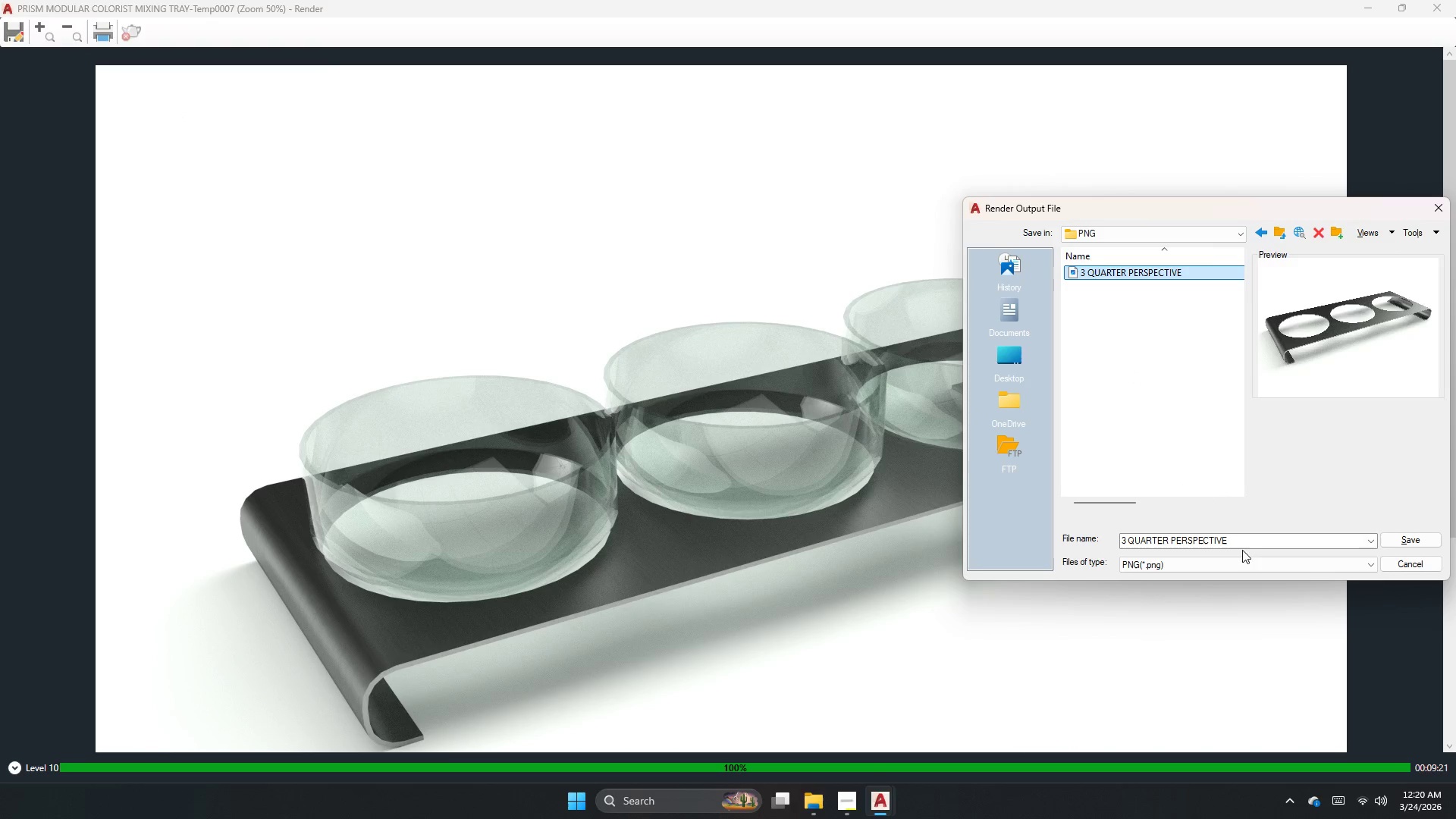 
left_click([1249, 544])
 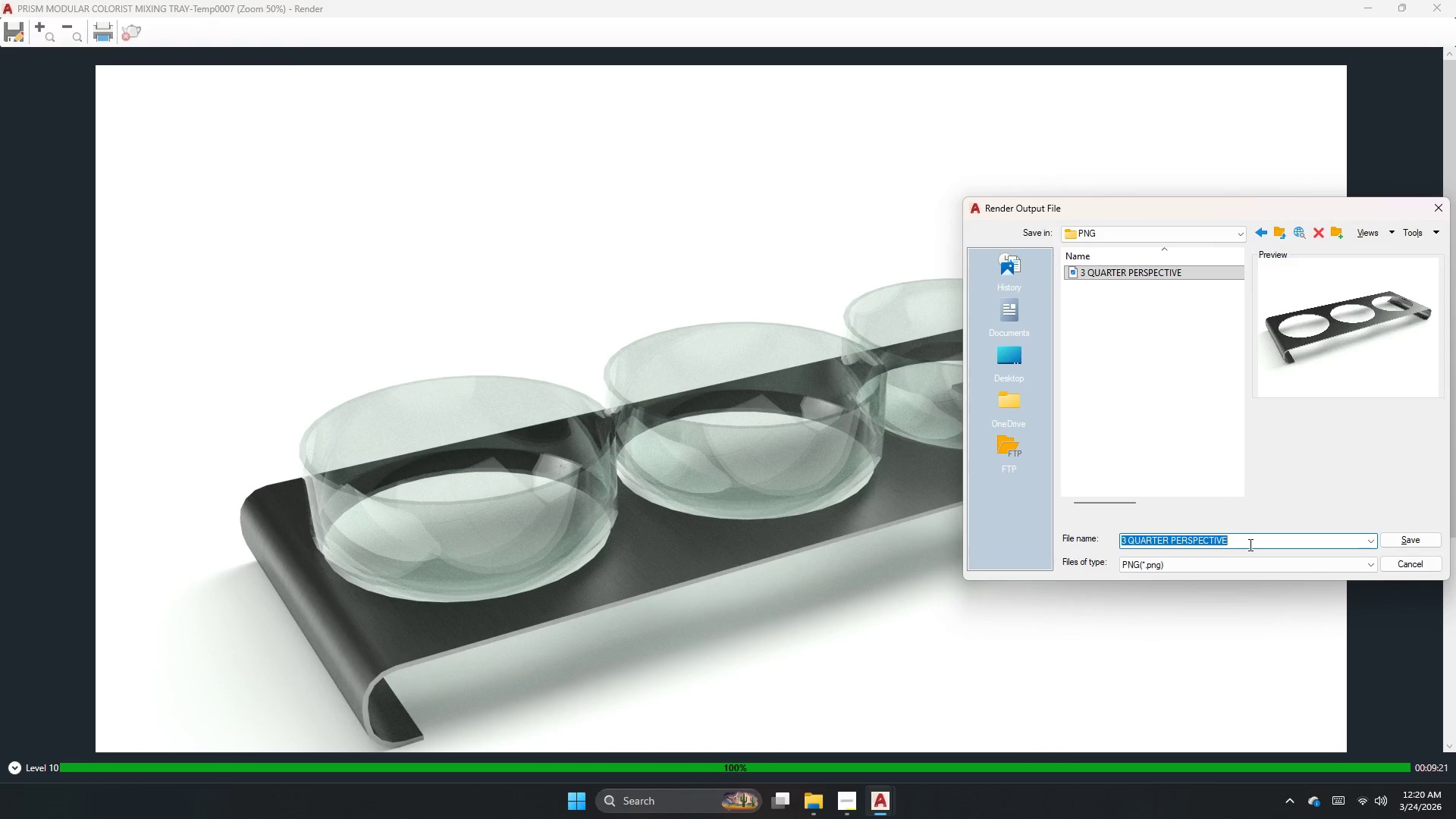 
left_click([1249, 544])
 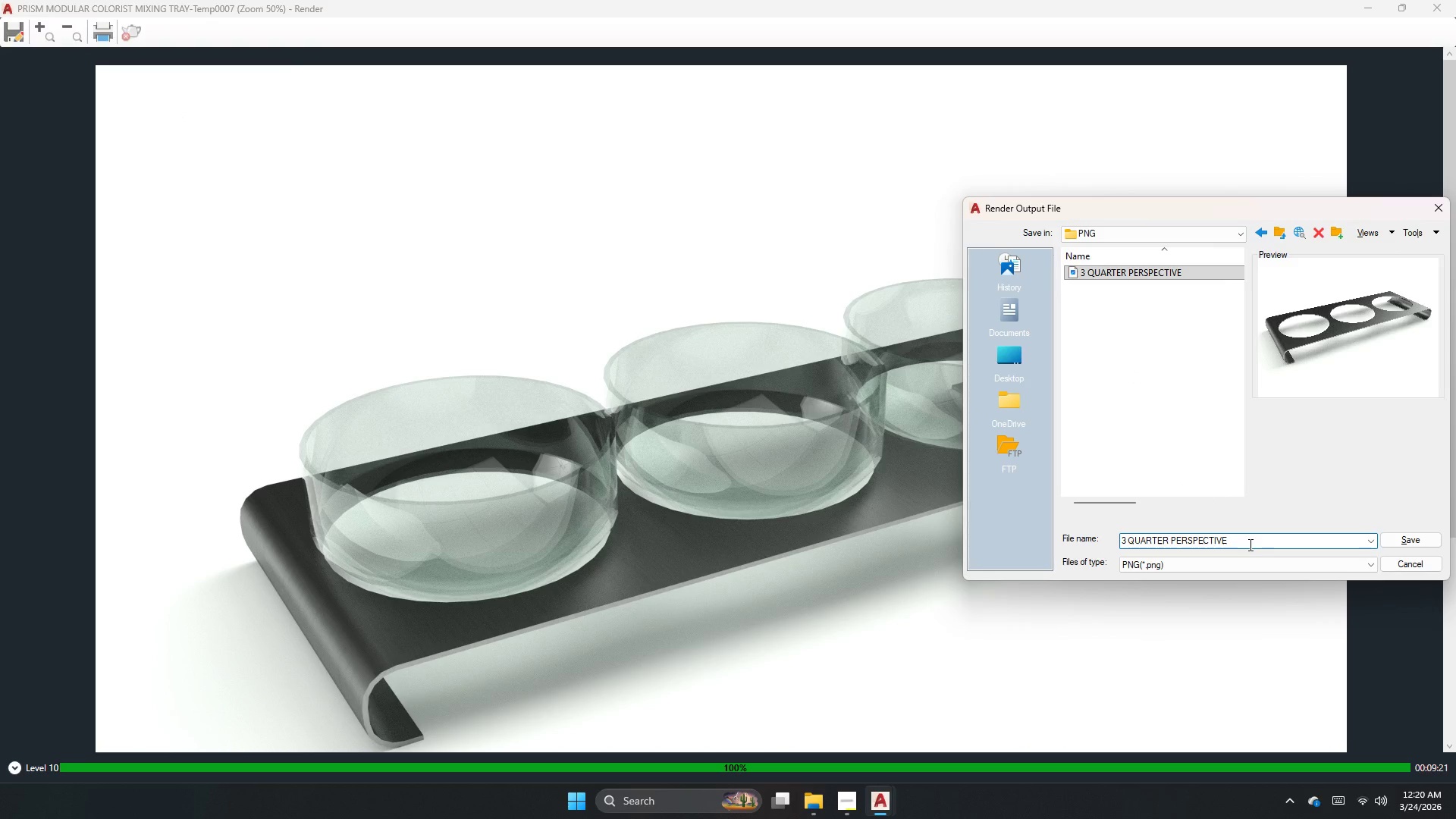 
key(Numpad1)
 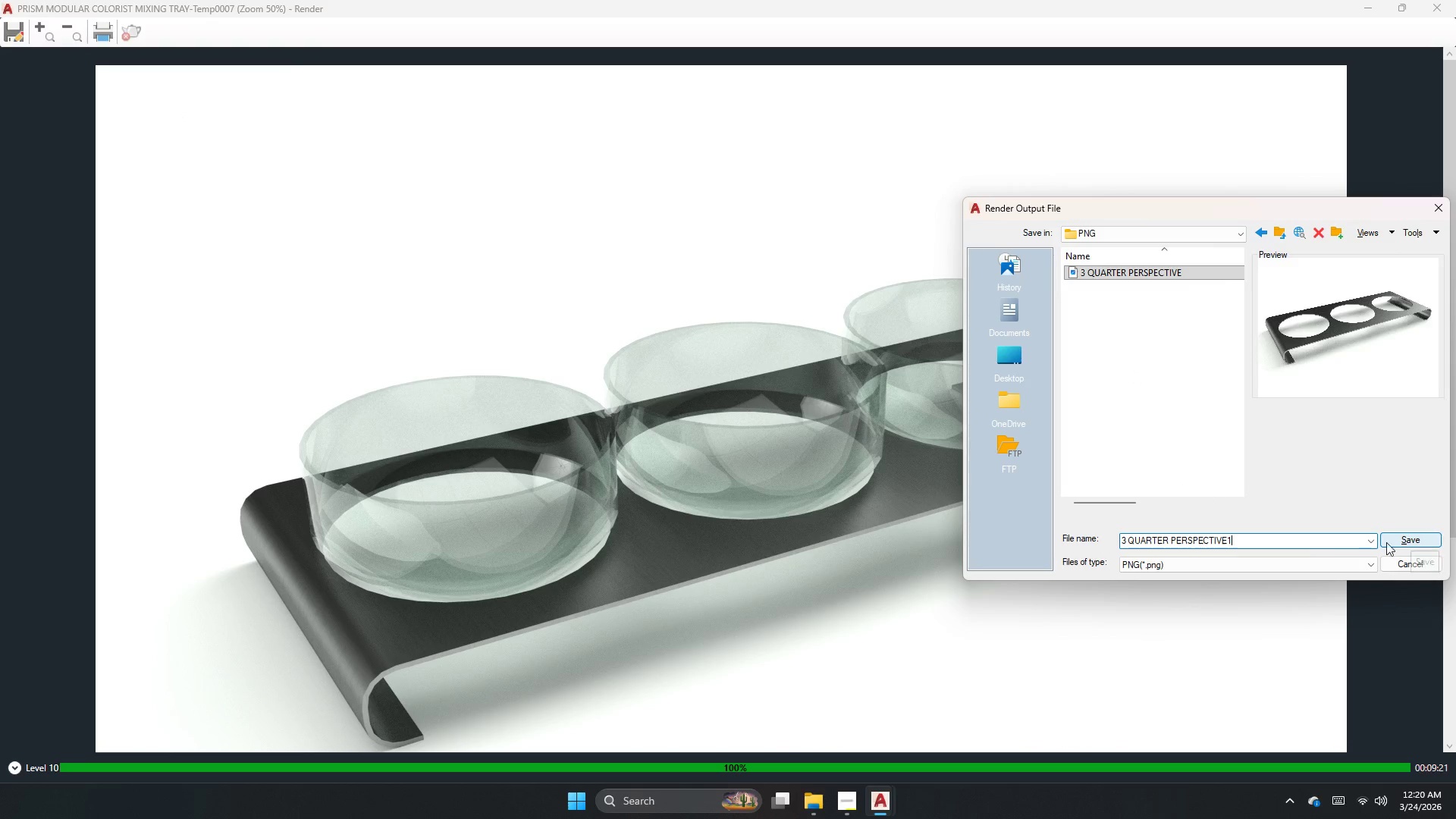 
left_click([1316, 540])
 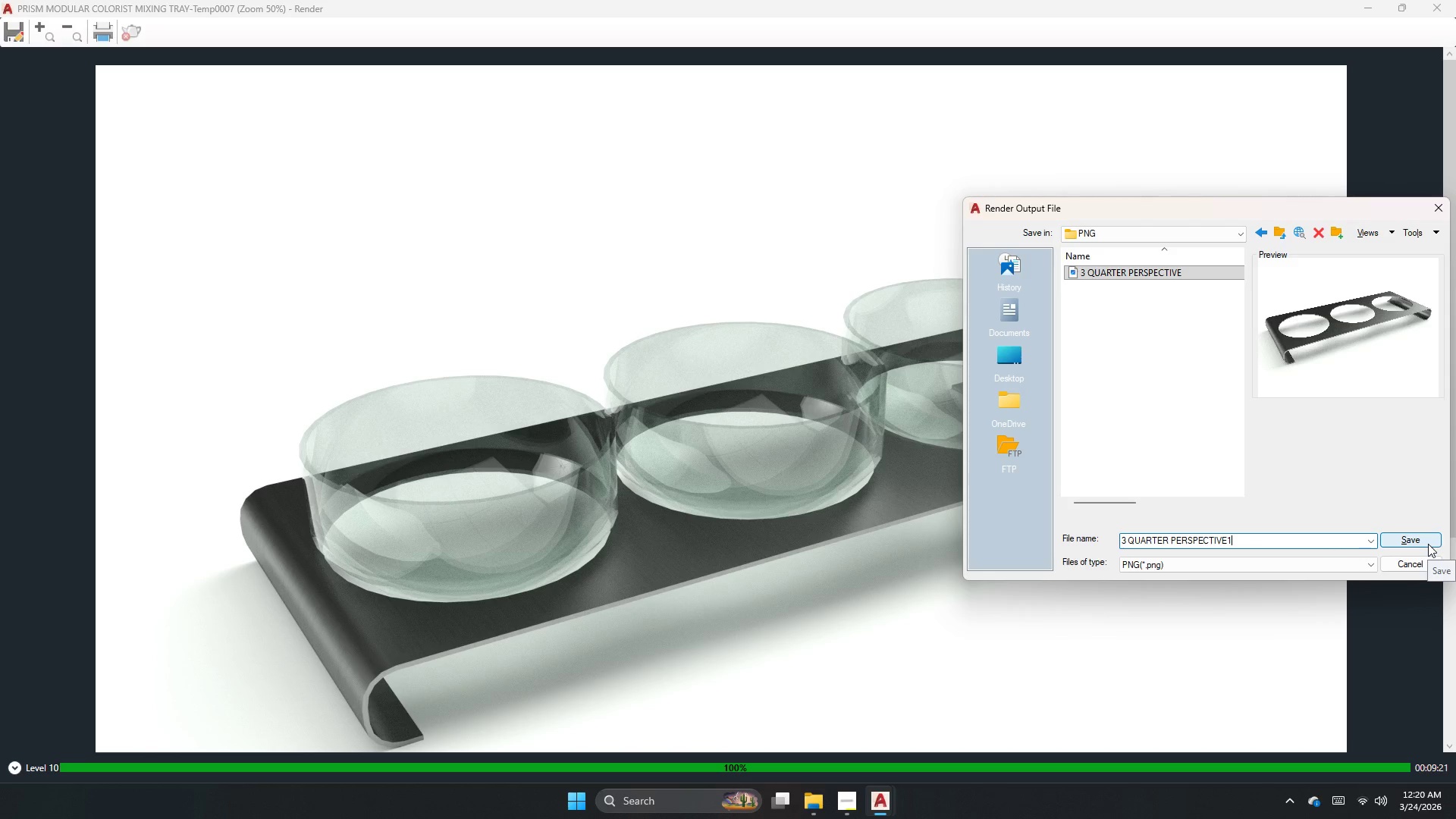 
left_click([1428, 544])
 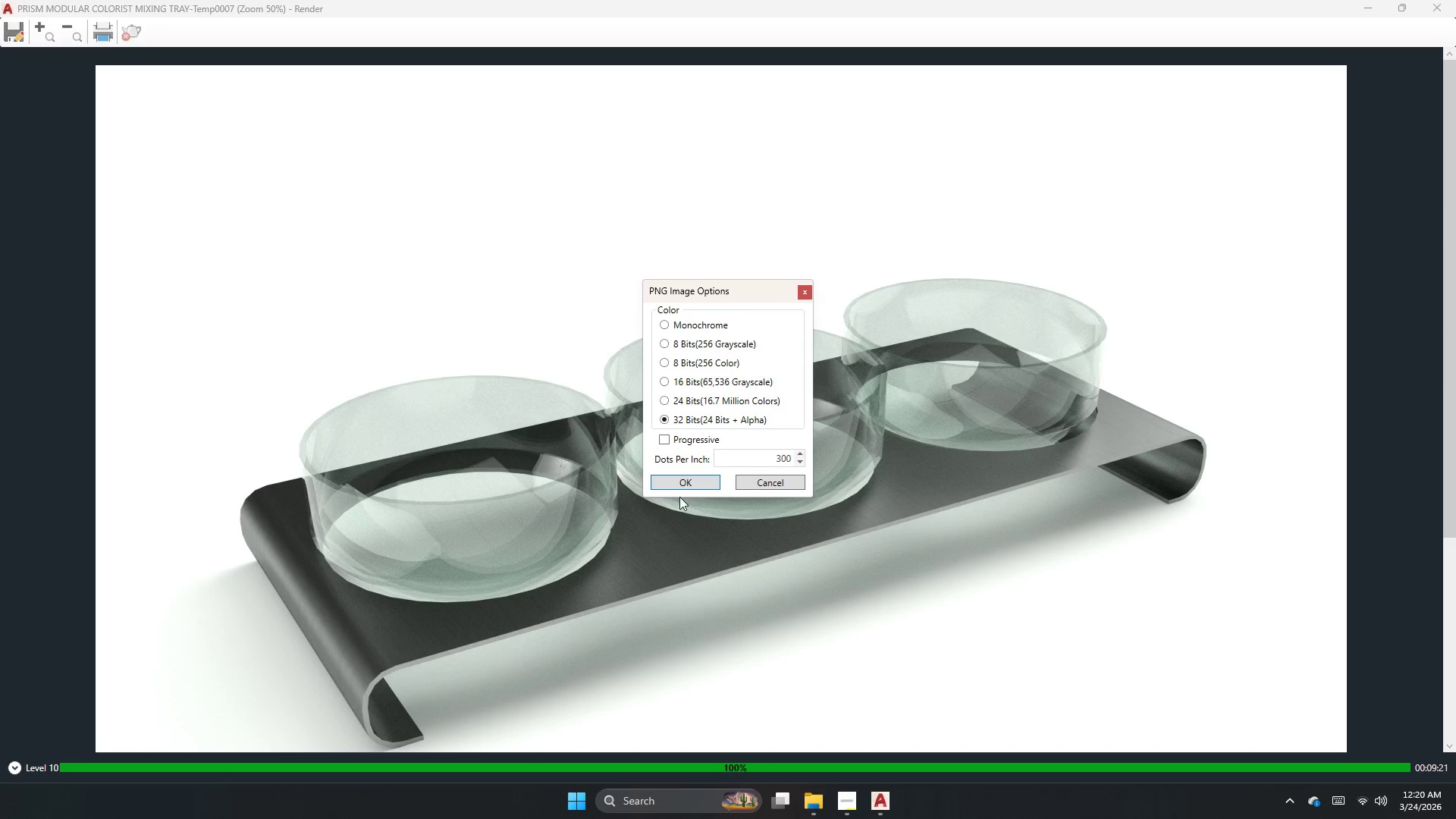 
left_click([697, 487])
 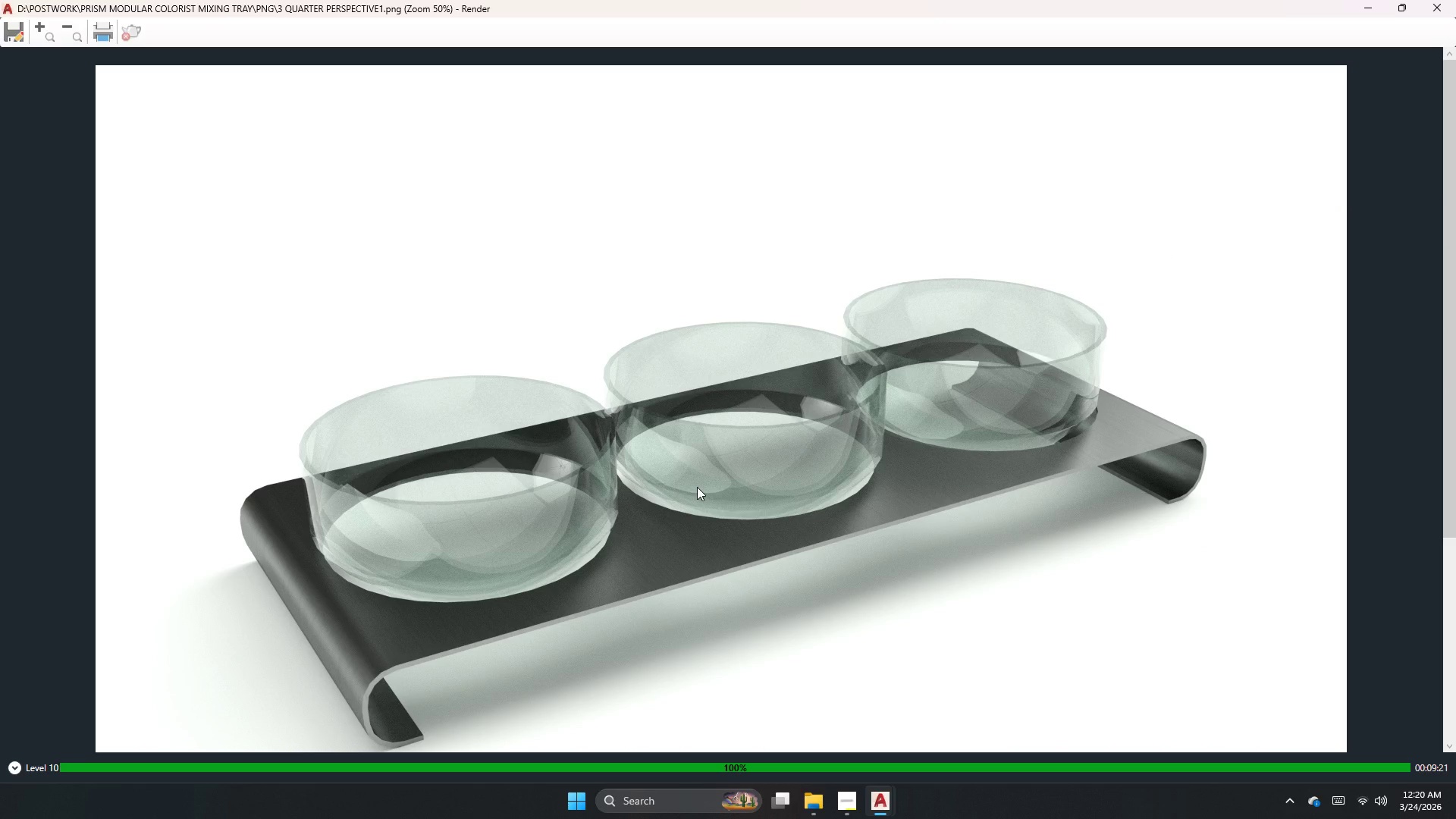 
left_click([802, 818])
 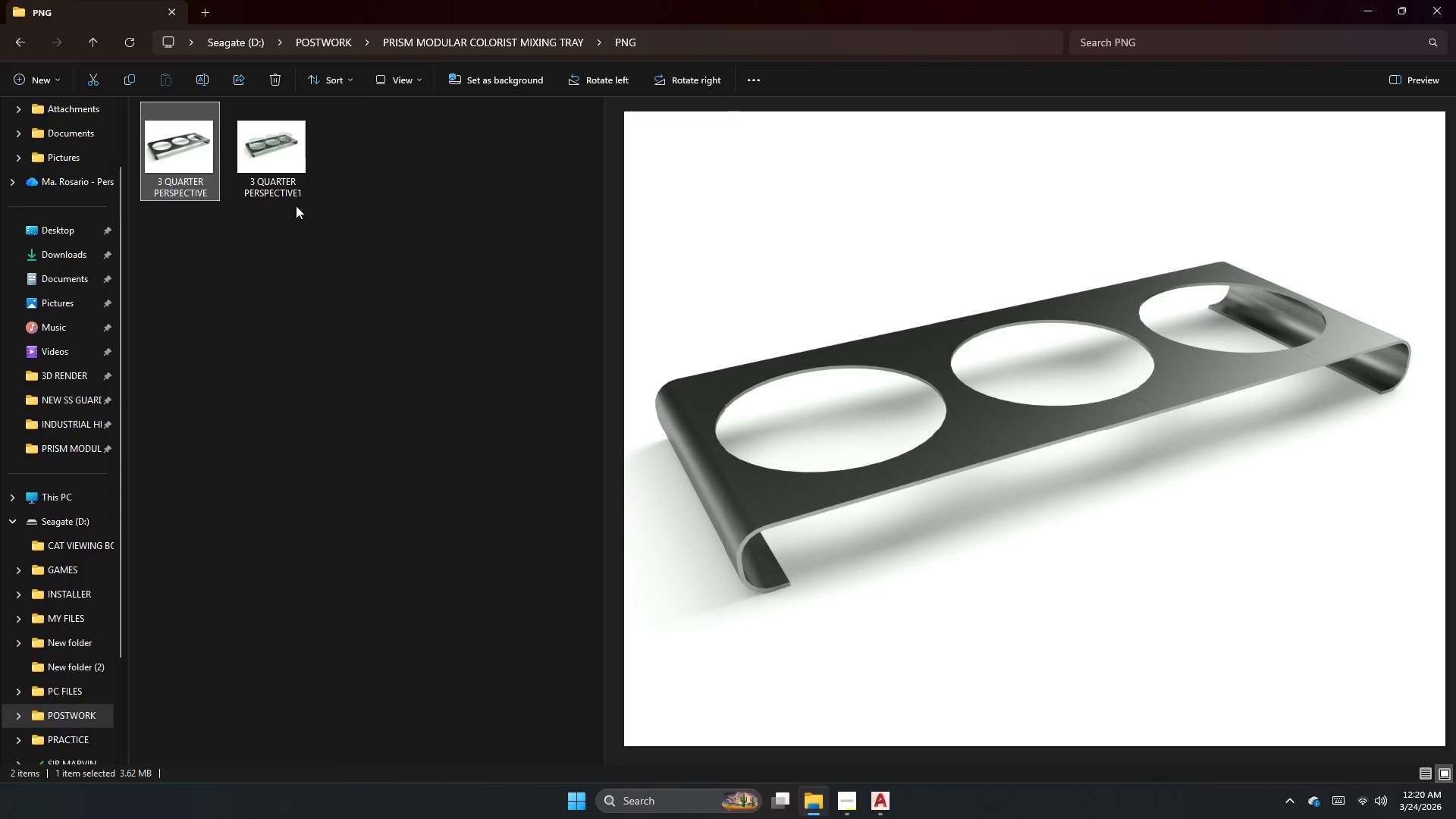 
left_click([268, 179])
 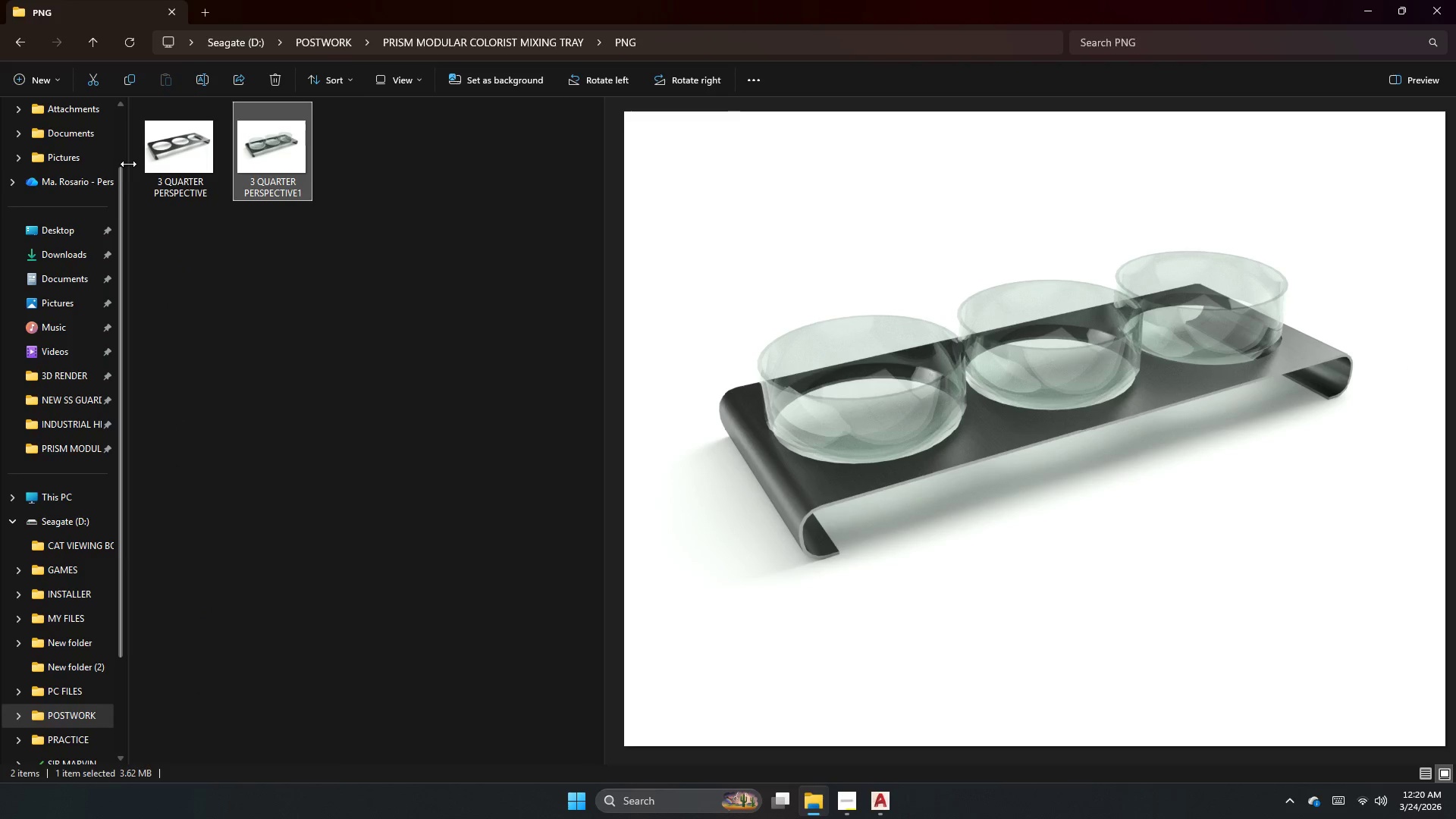 
left_click([179, 171])
 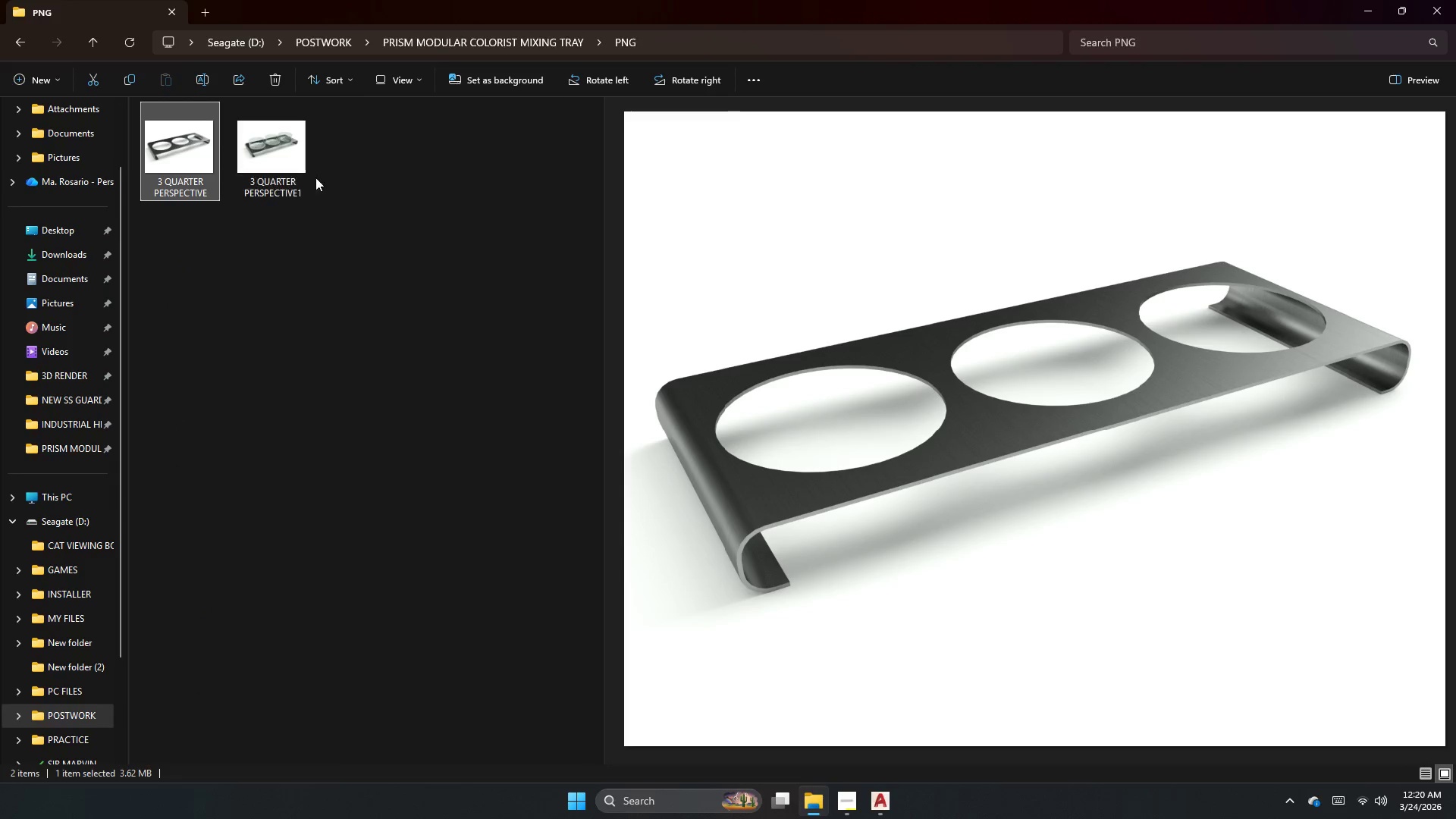 
left_click([334, 177])
 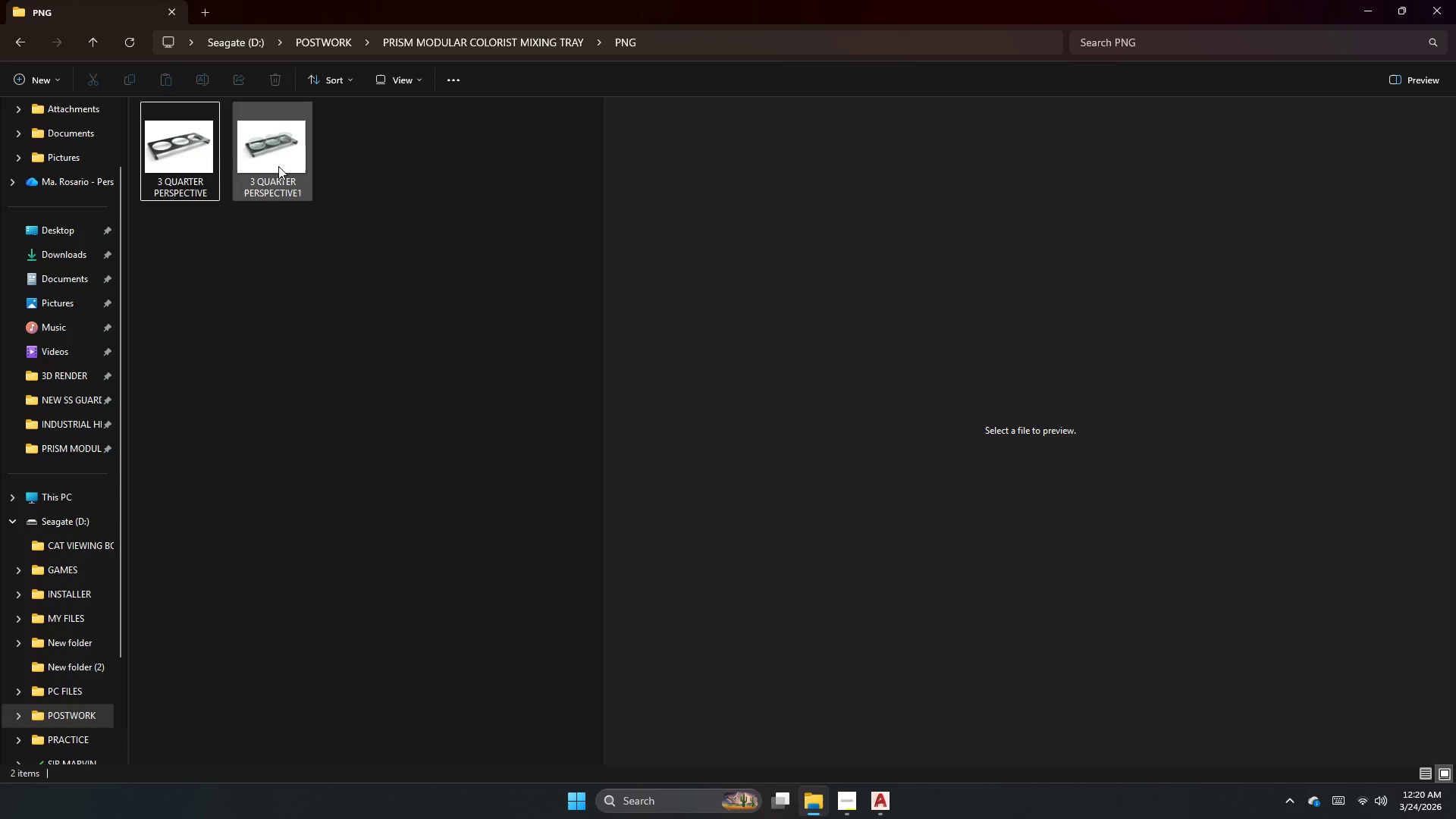 
left_click([287, 166])
 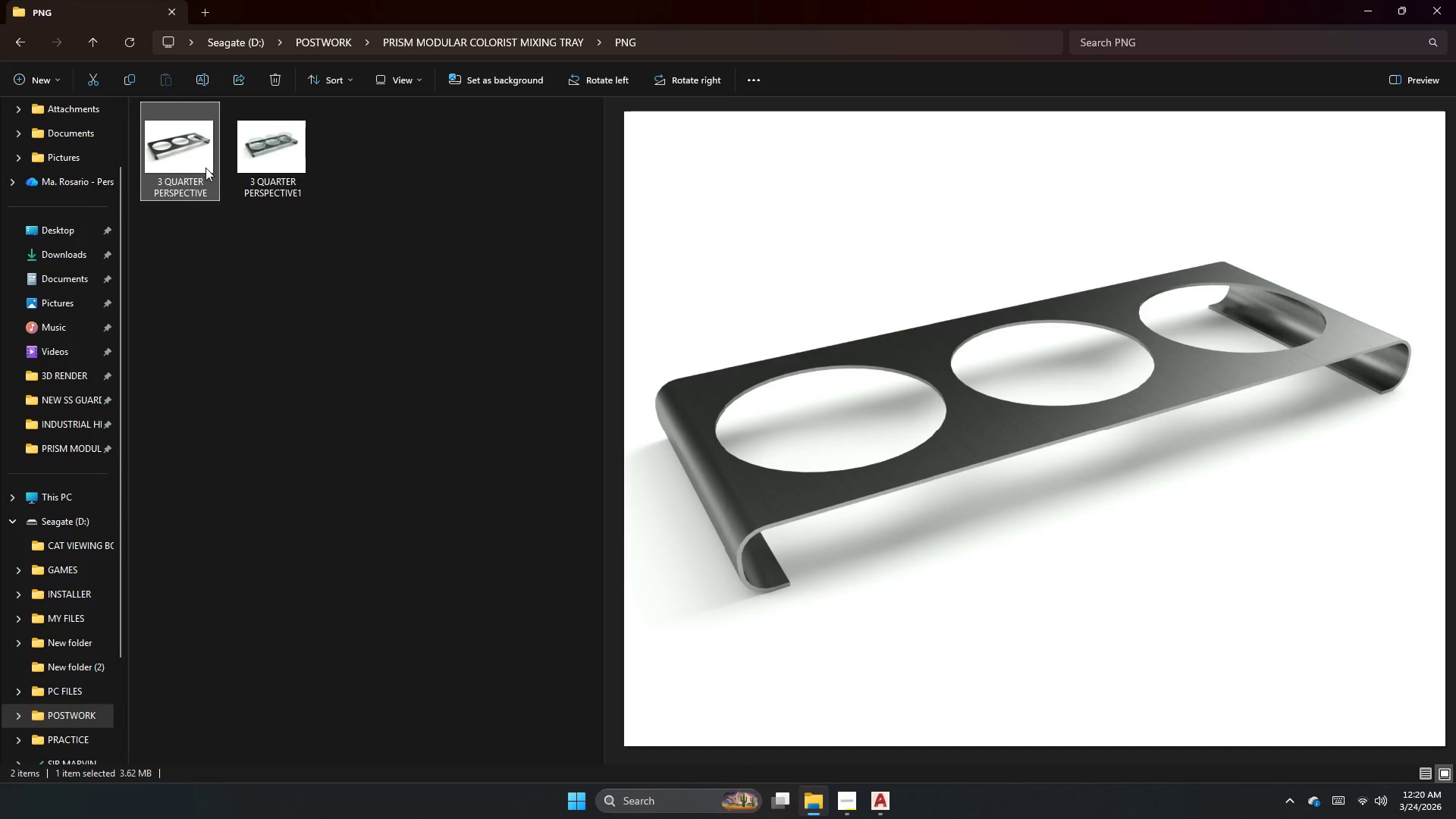 
left_click([268, 169])
 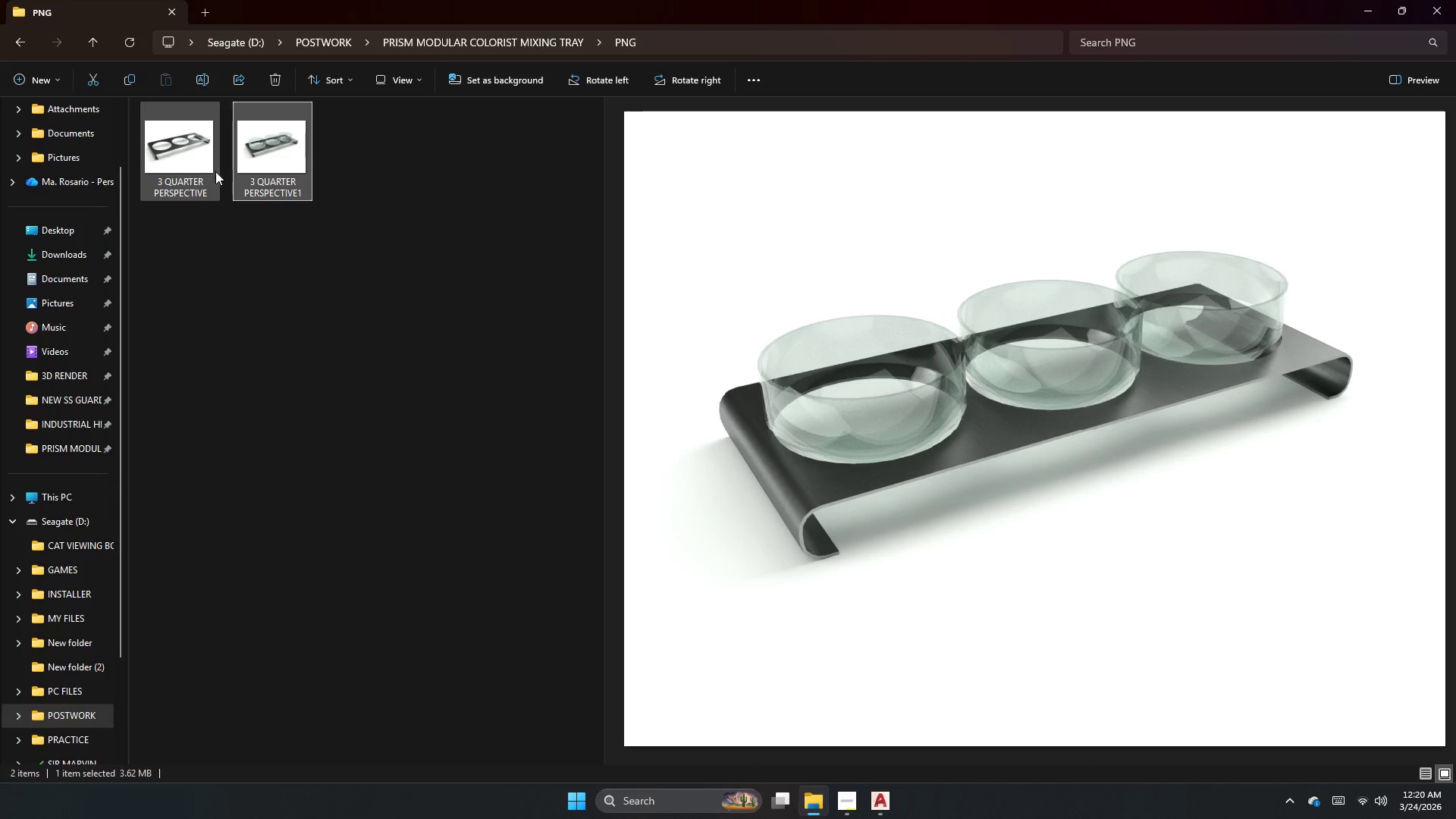 
left_click([215, 171])
 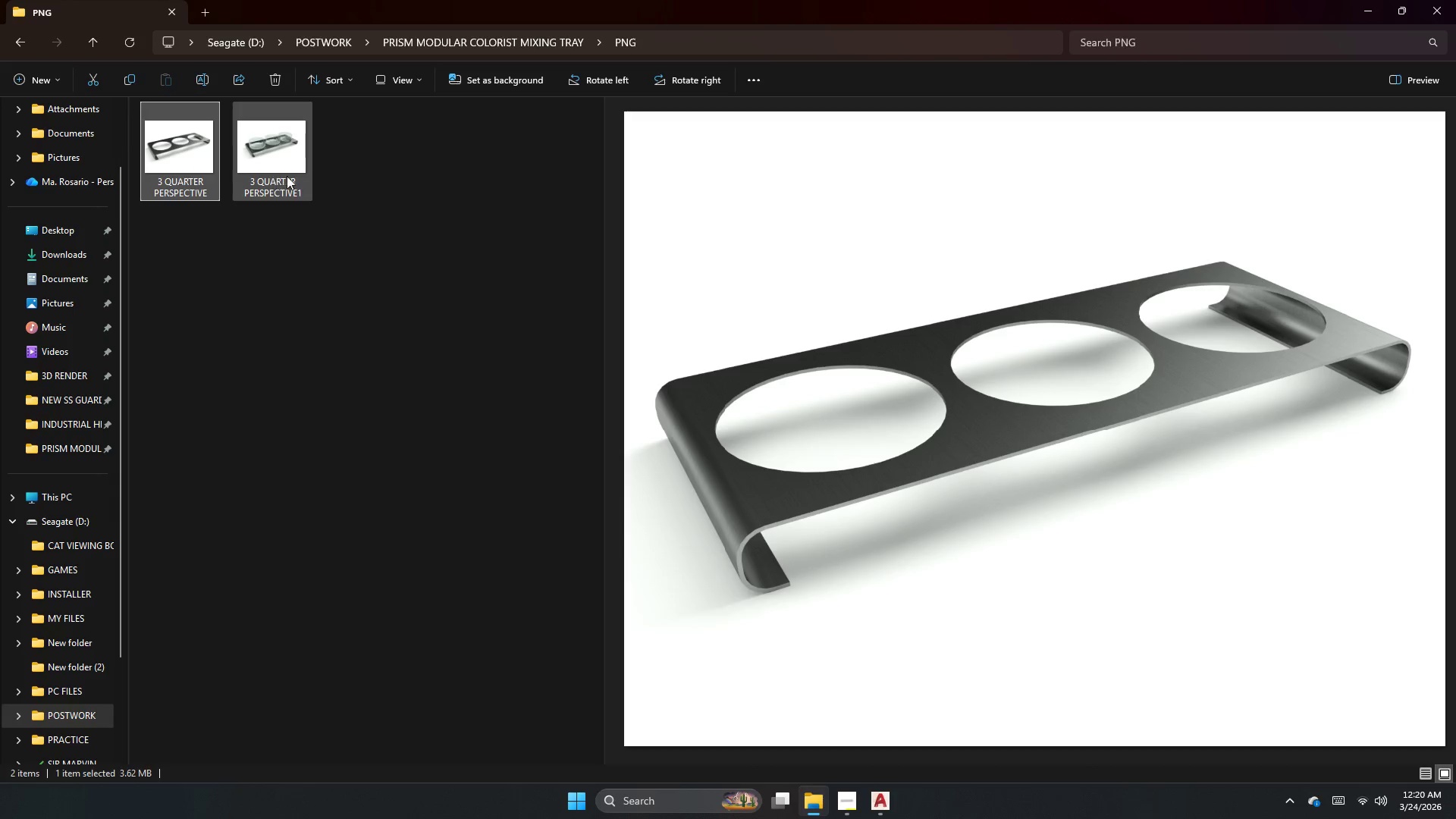 
double_click([287, 176])
 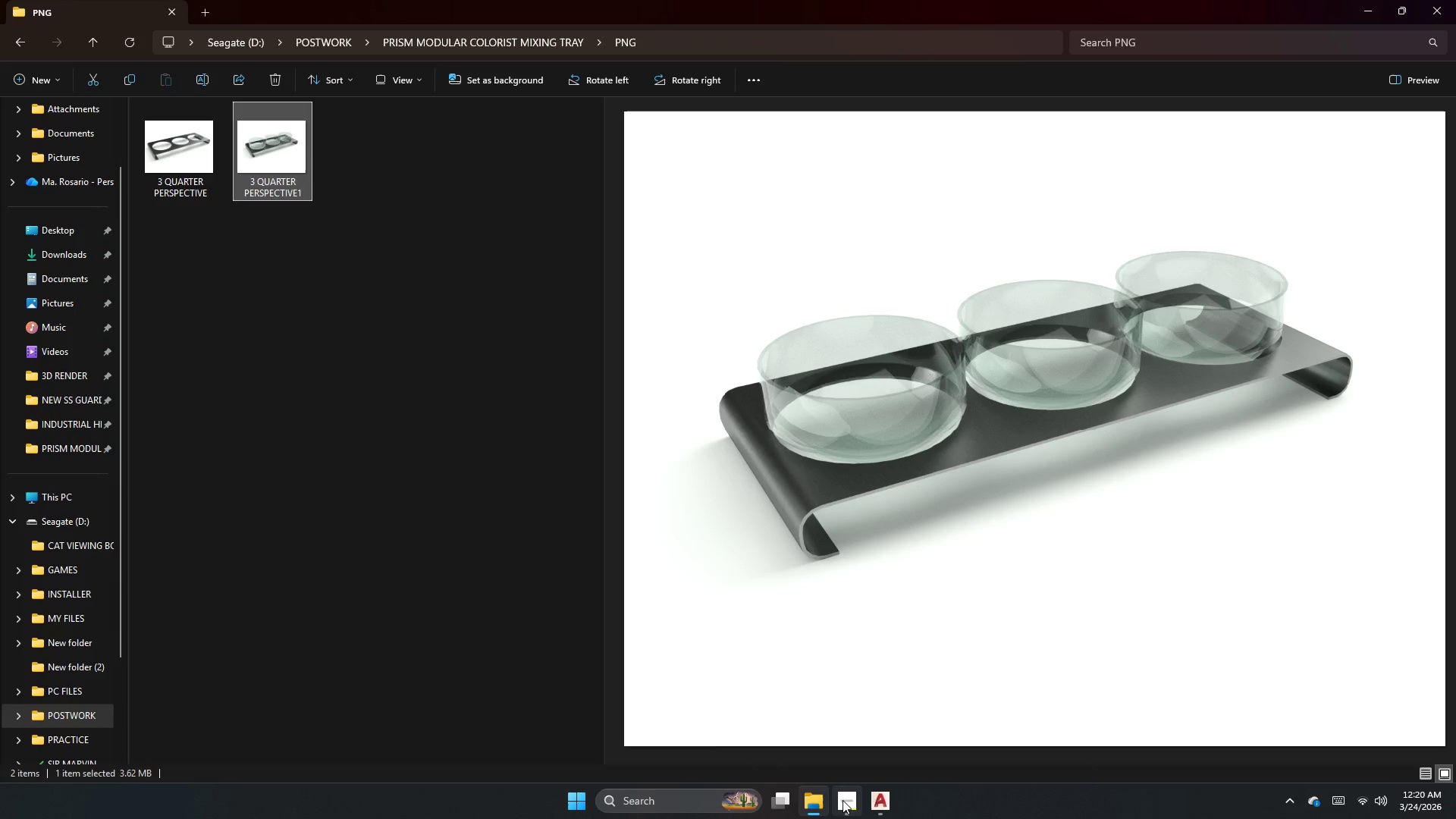 
left_click([880, 807])
 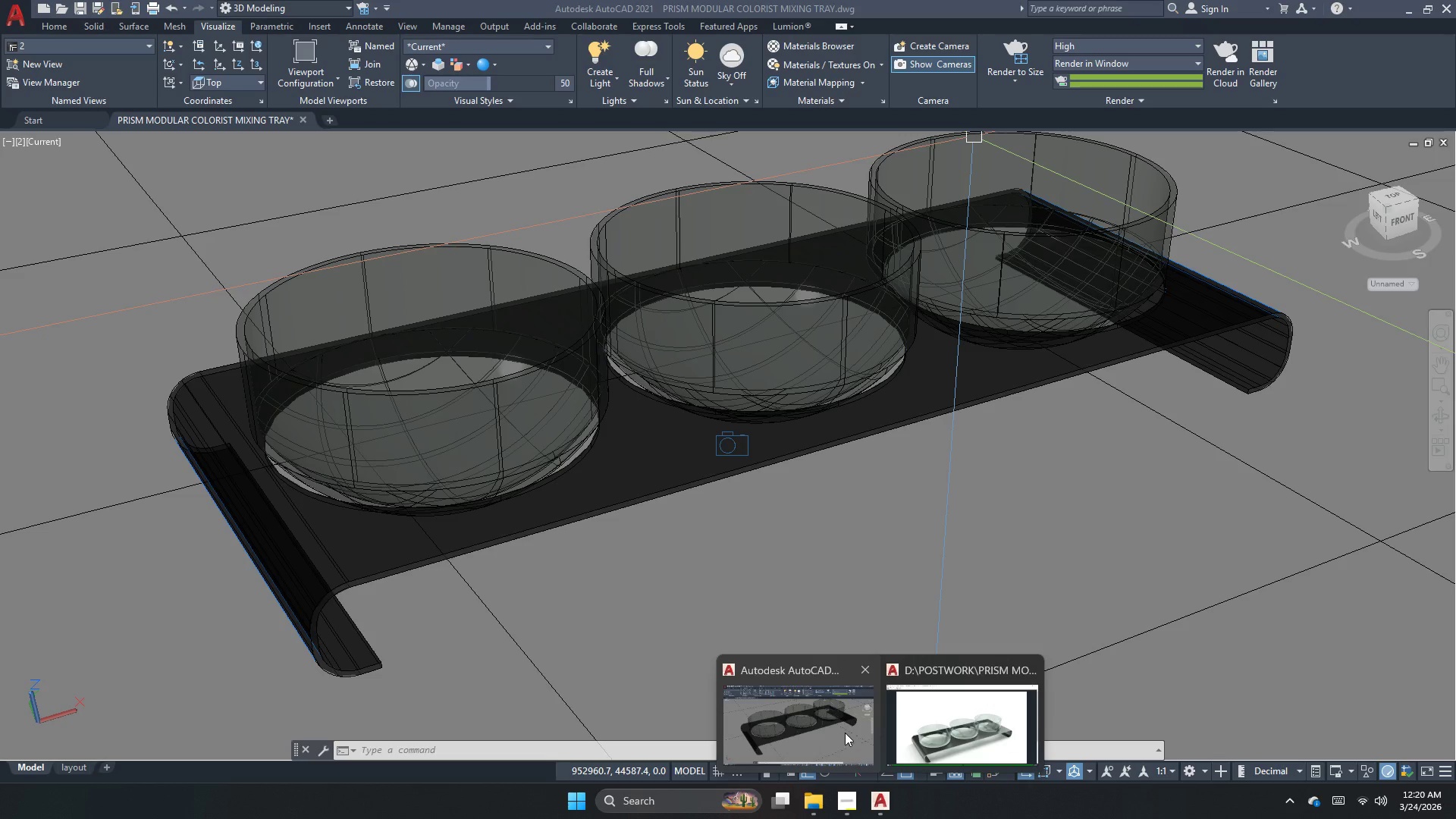 
left_click([845, 733])
 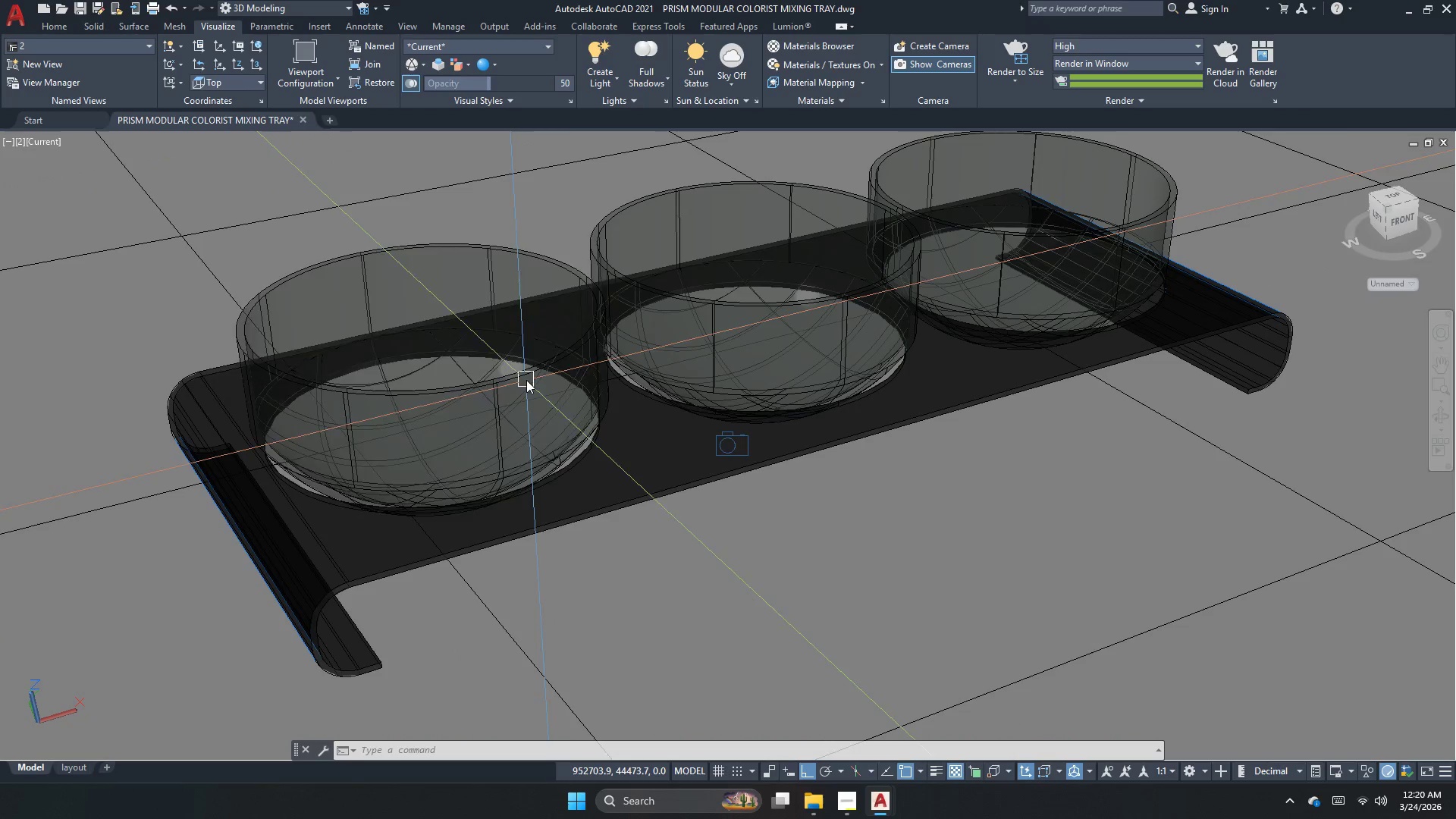 
left_click([536, 281])
 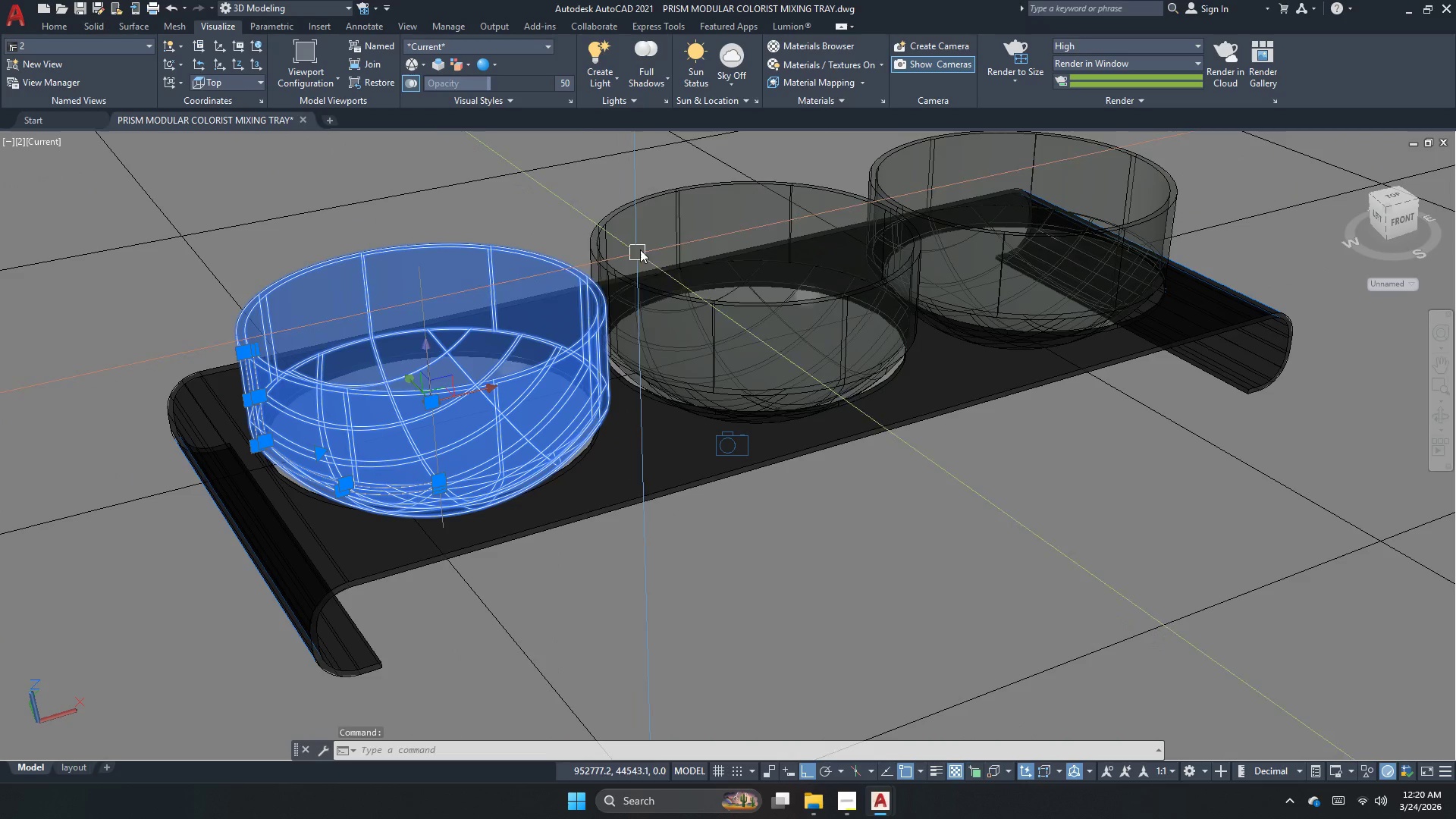 
left_click([646, 240])
 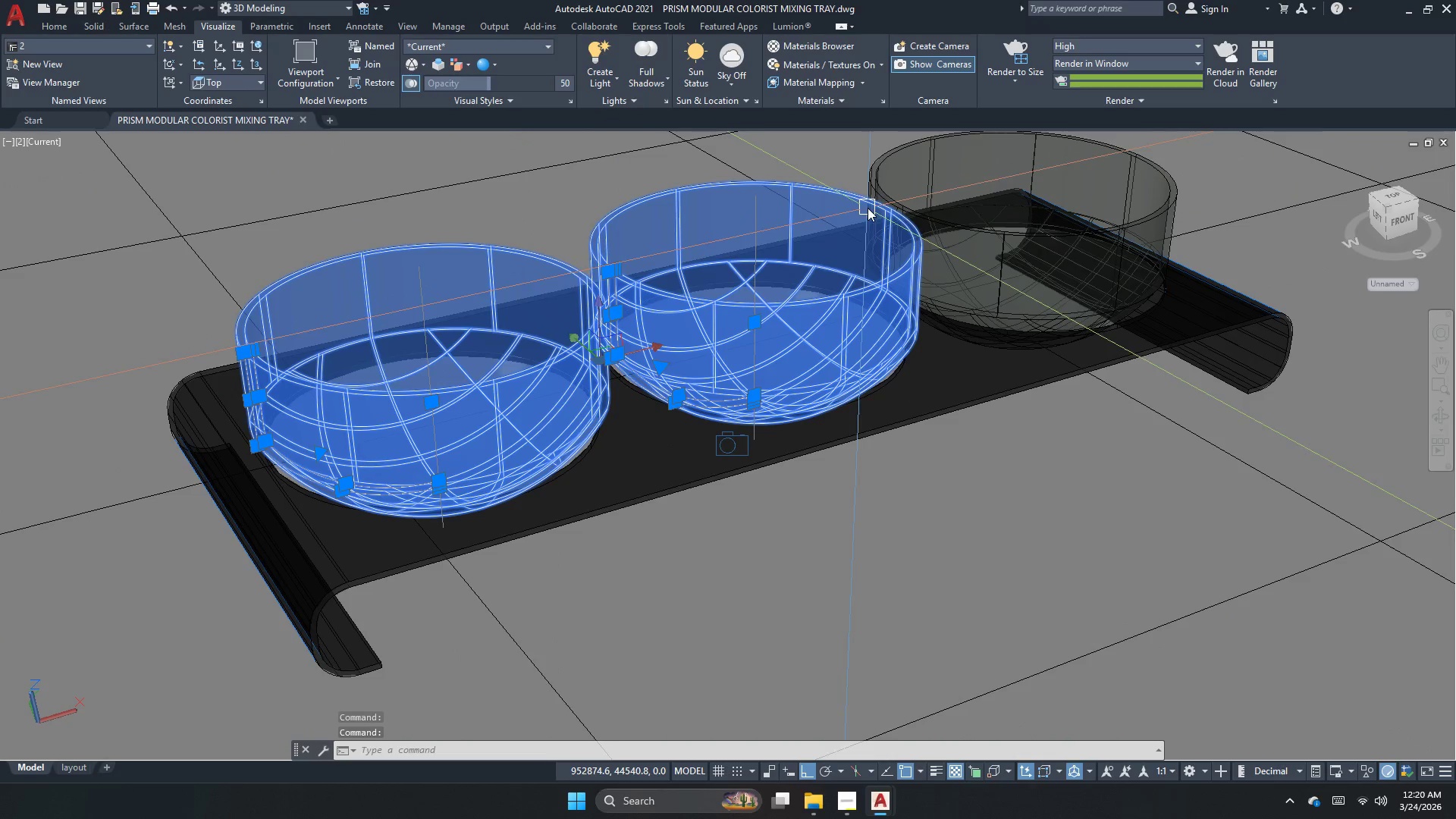 
left_click([906, 174])
 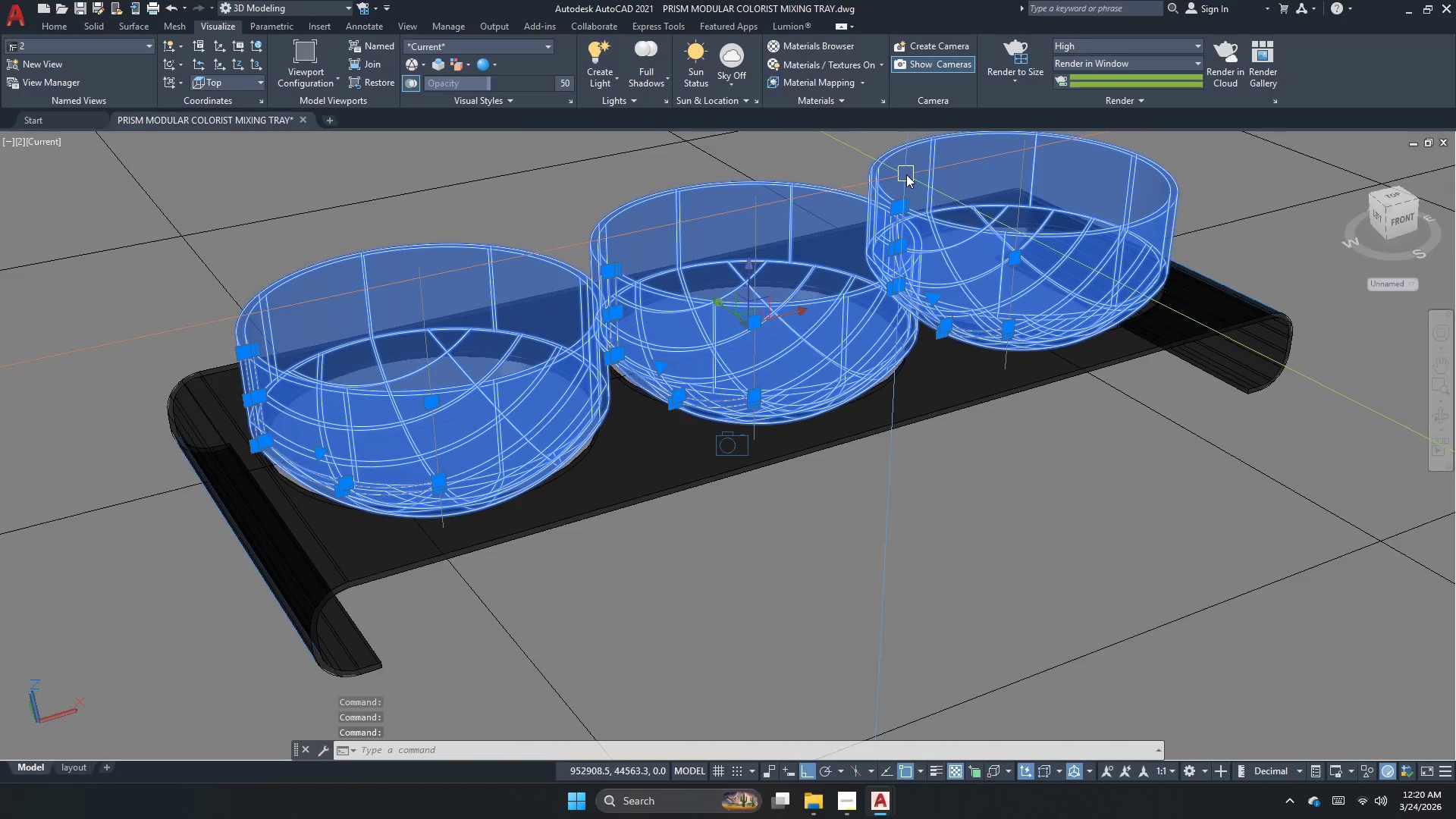 
right_click([906, 174])
 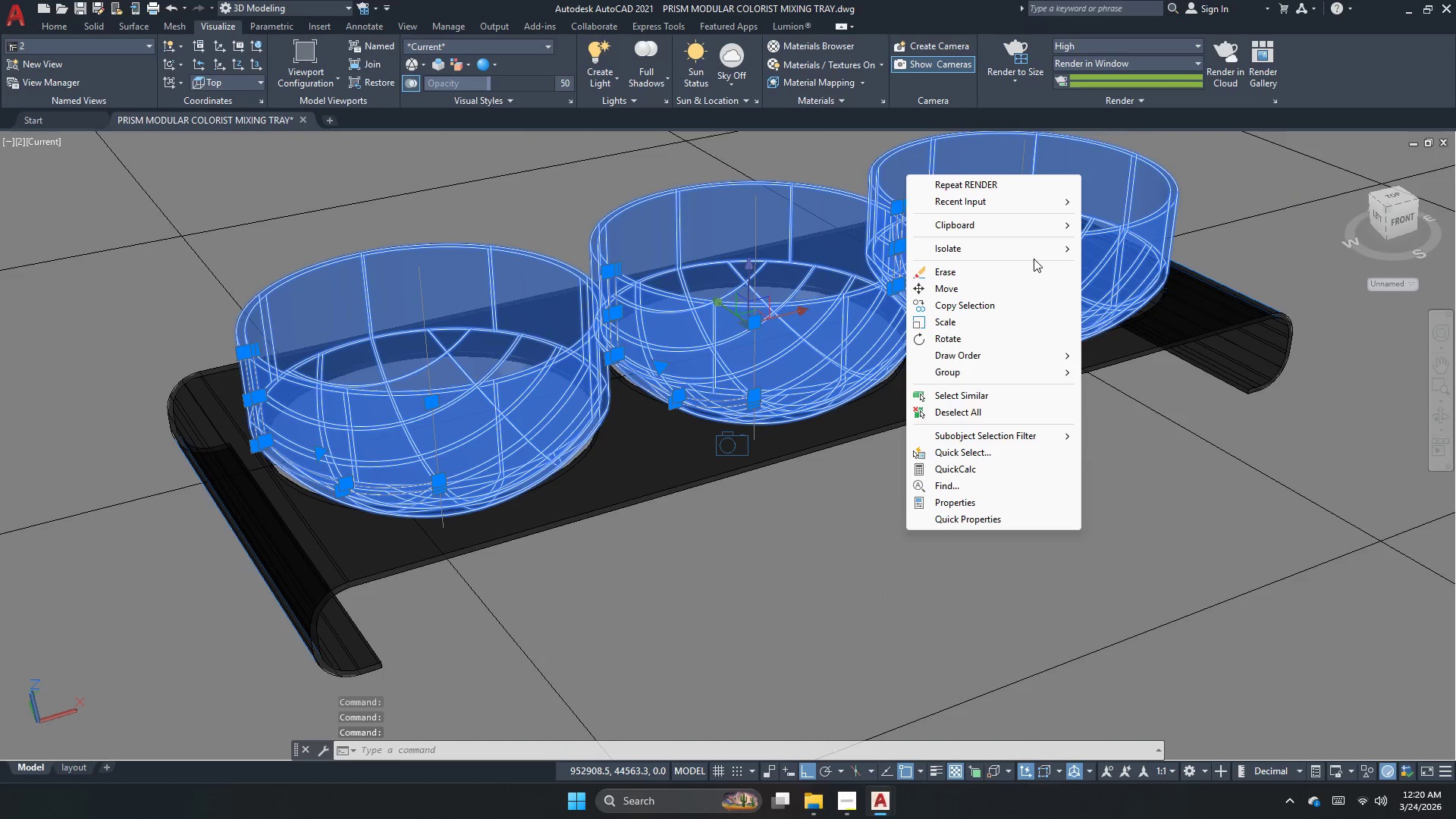 
left_click([1034, 257])
 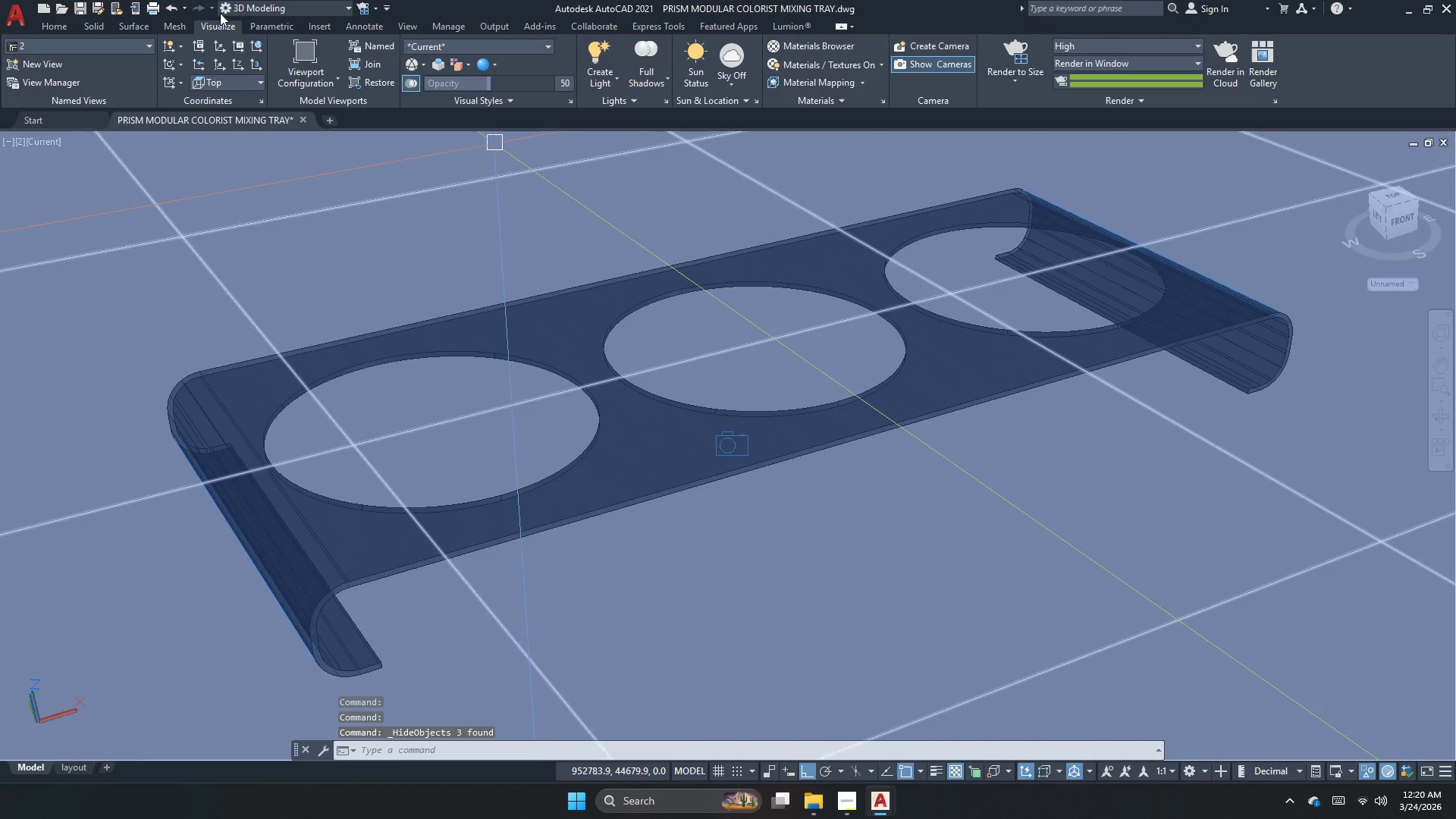 
left_click([110, 43])
 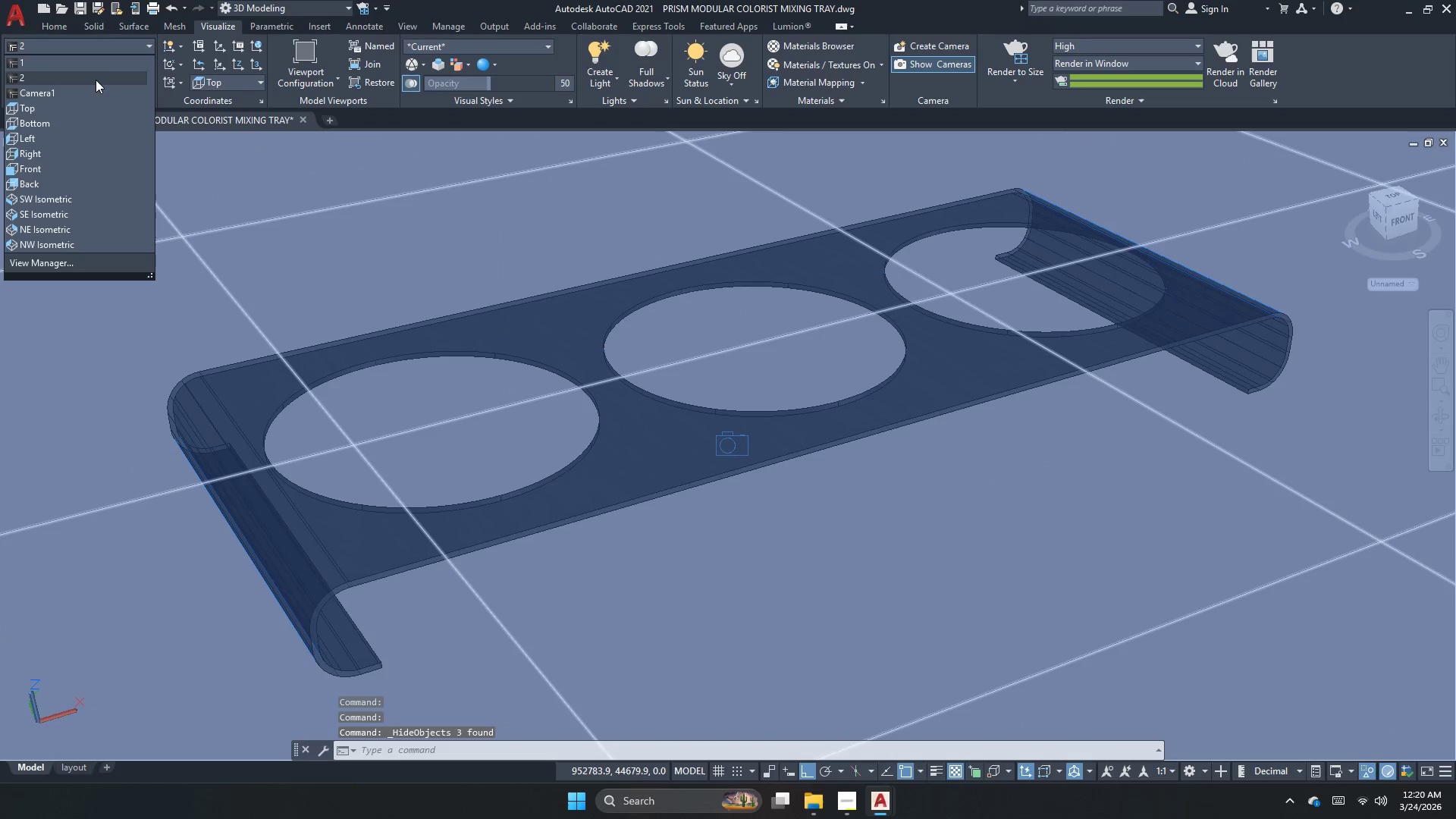 
double_click([94, 80])
 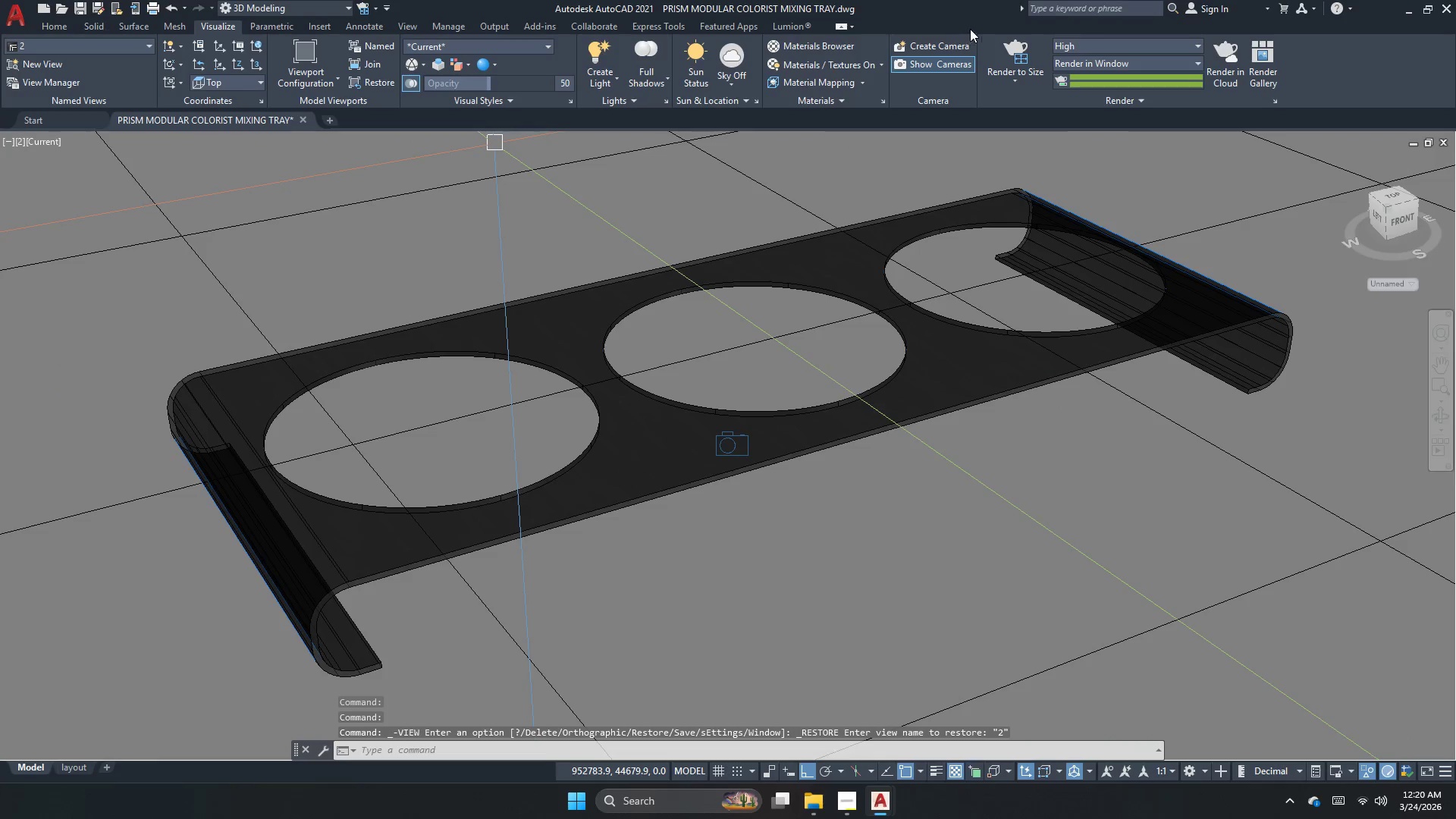 
left_click([1002, 42])
 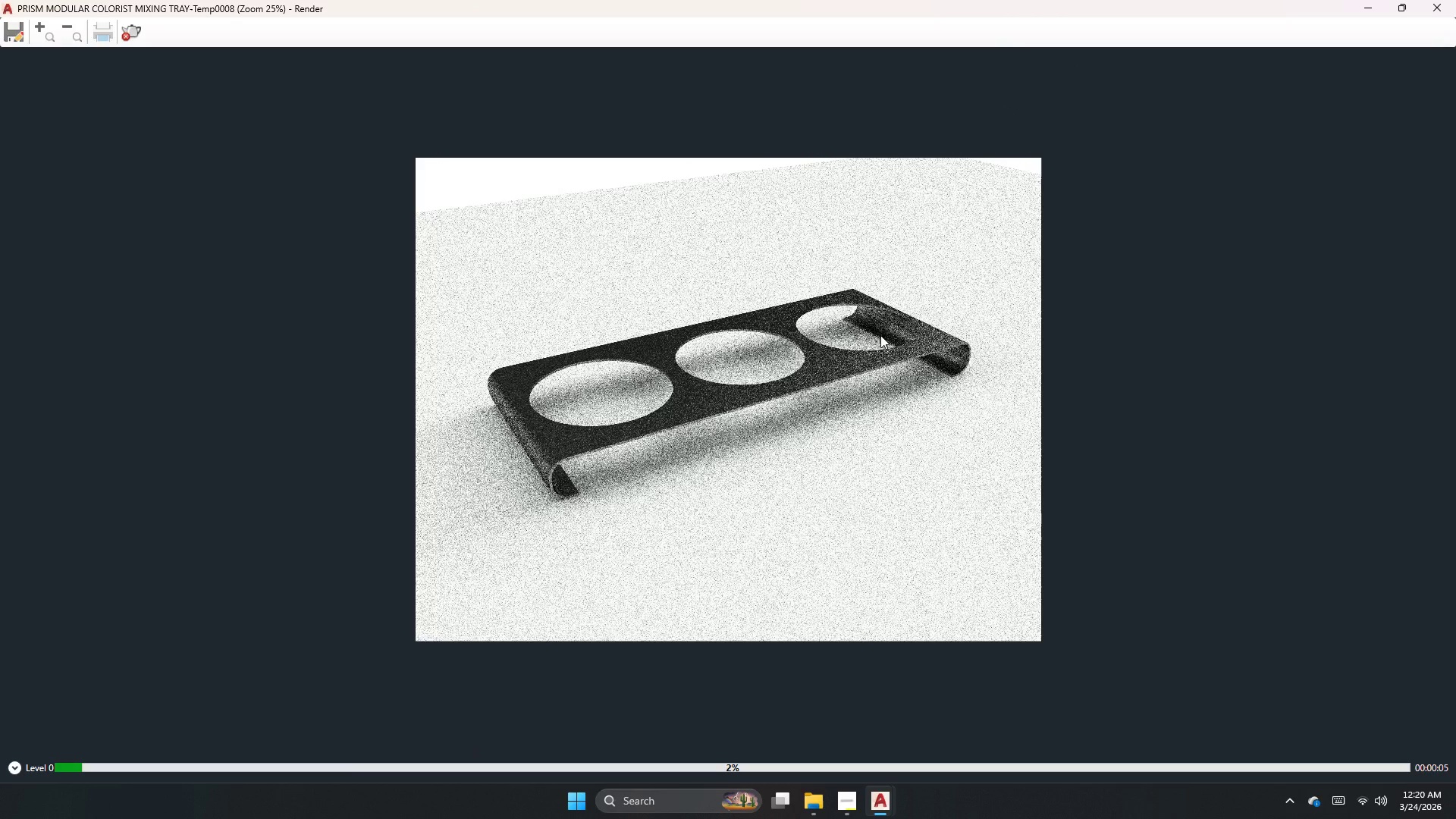 
wait(11.06)
 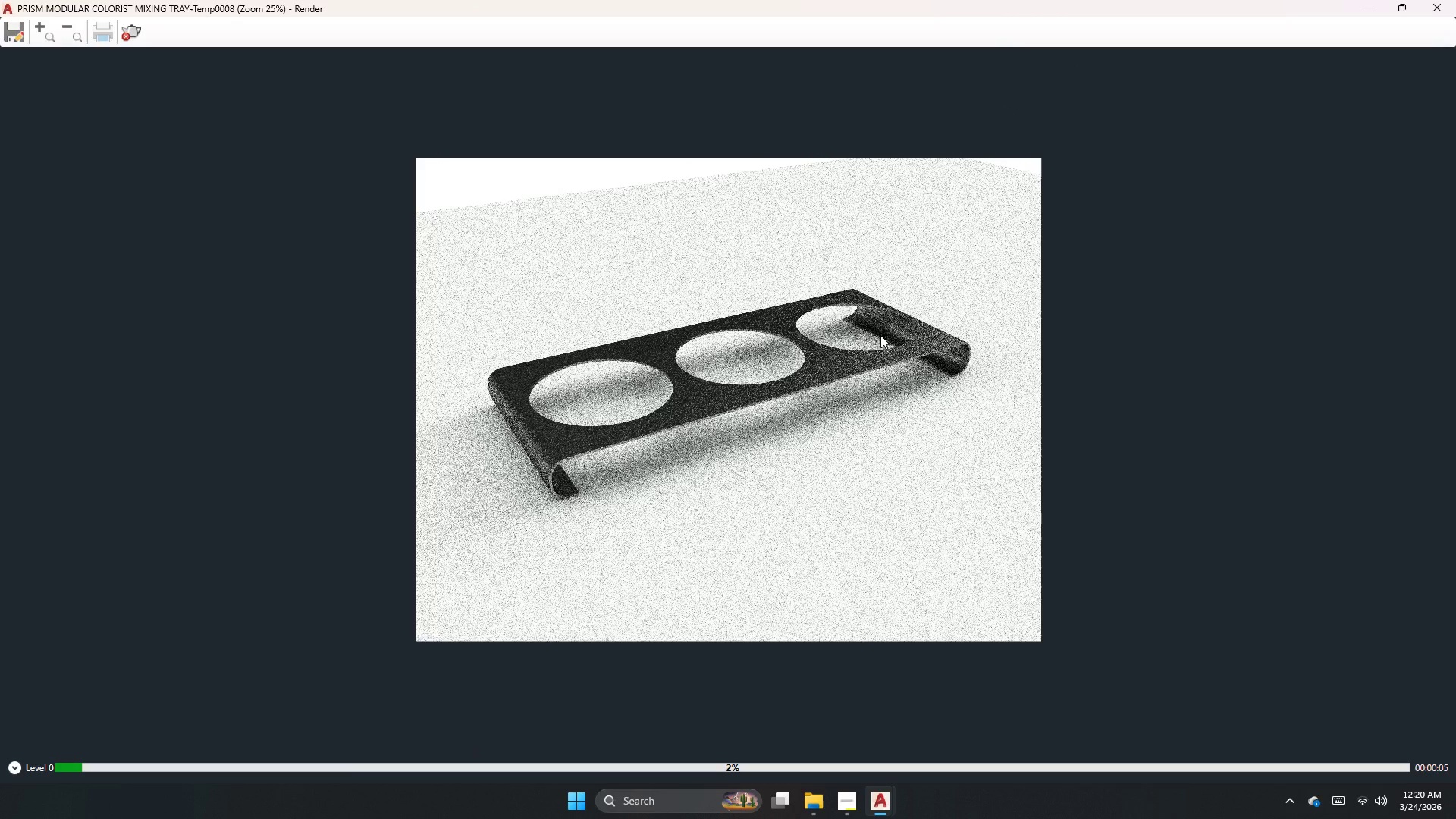 
mouse_move([836, 814])
 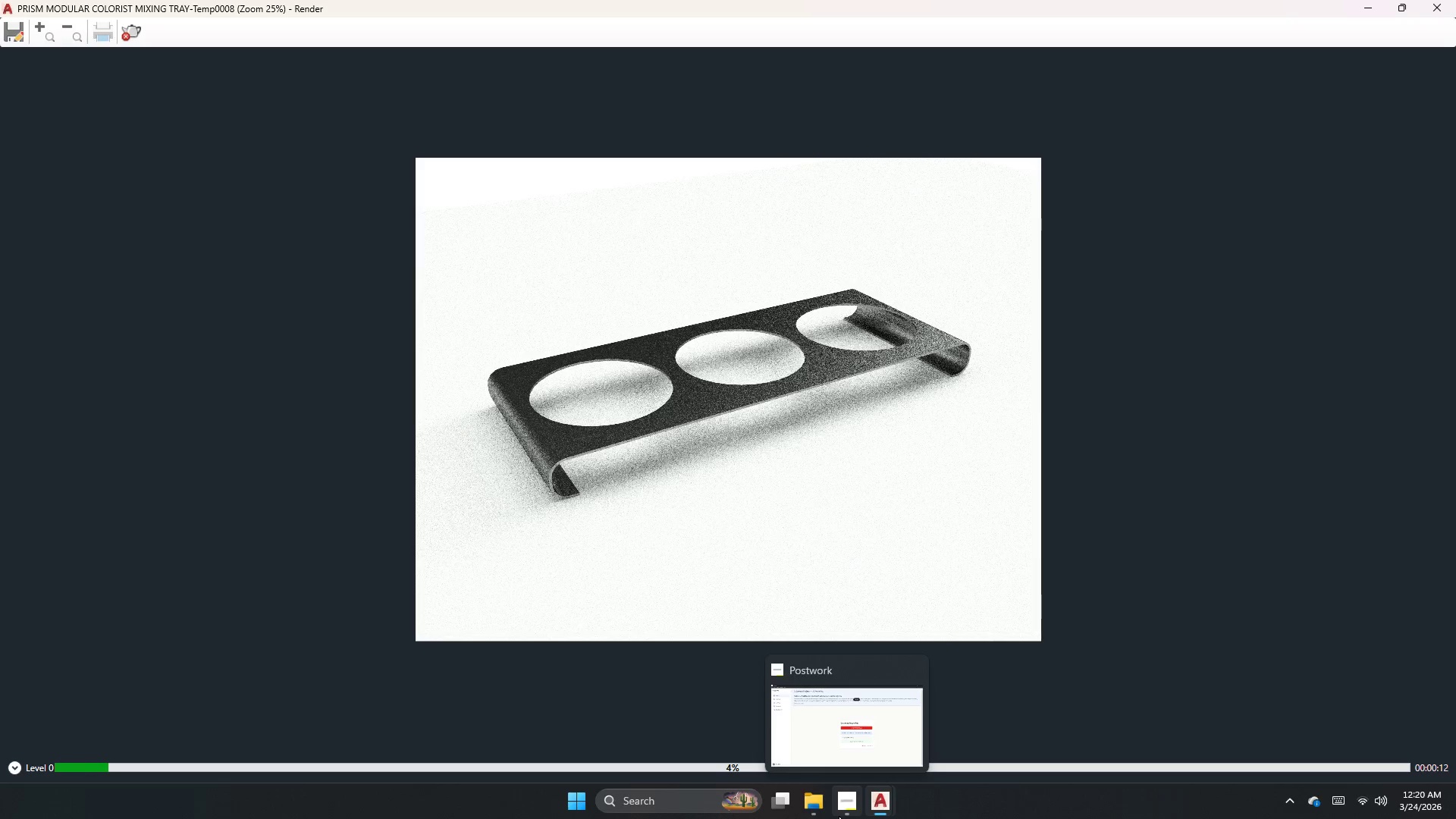 
left_click([849, 809])